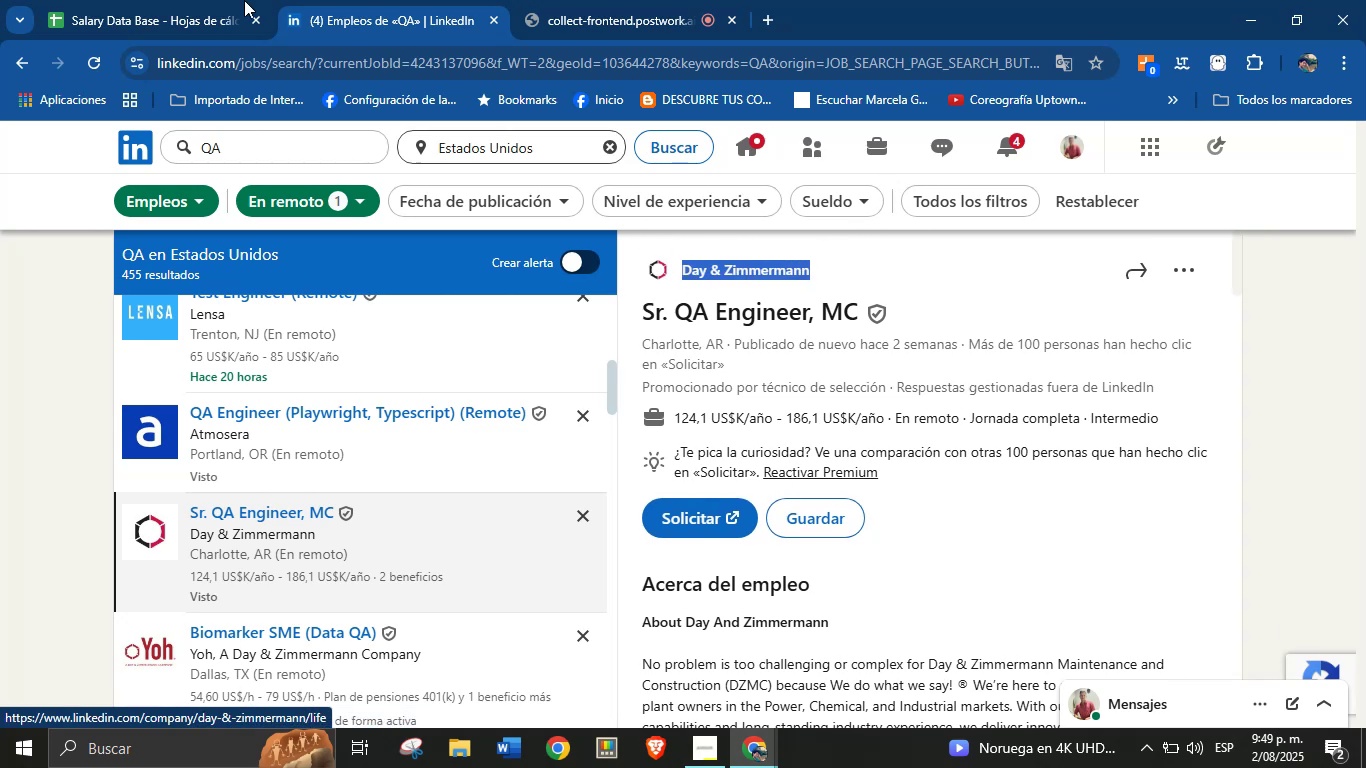 
left_click([162, 0])
 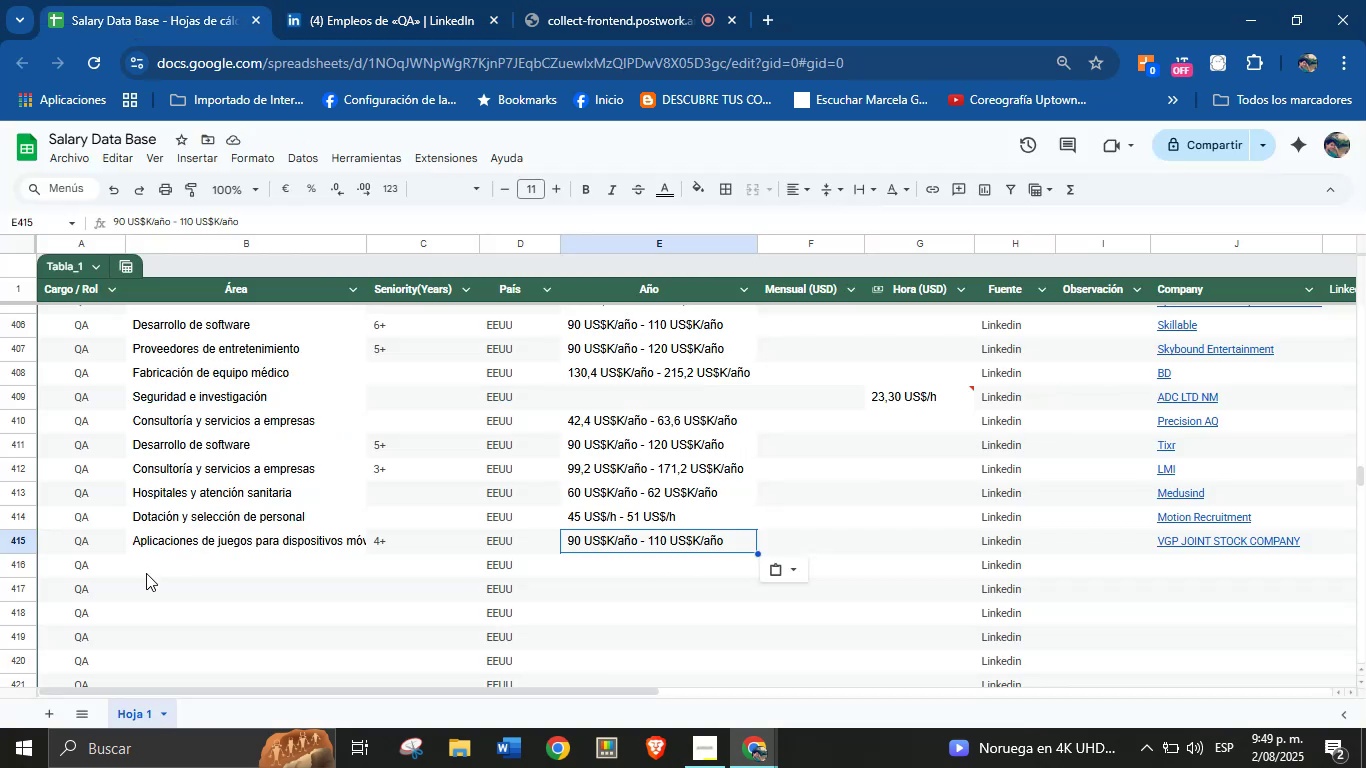 
left_click([156, 564])
 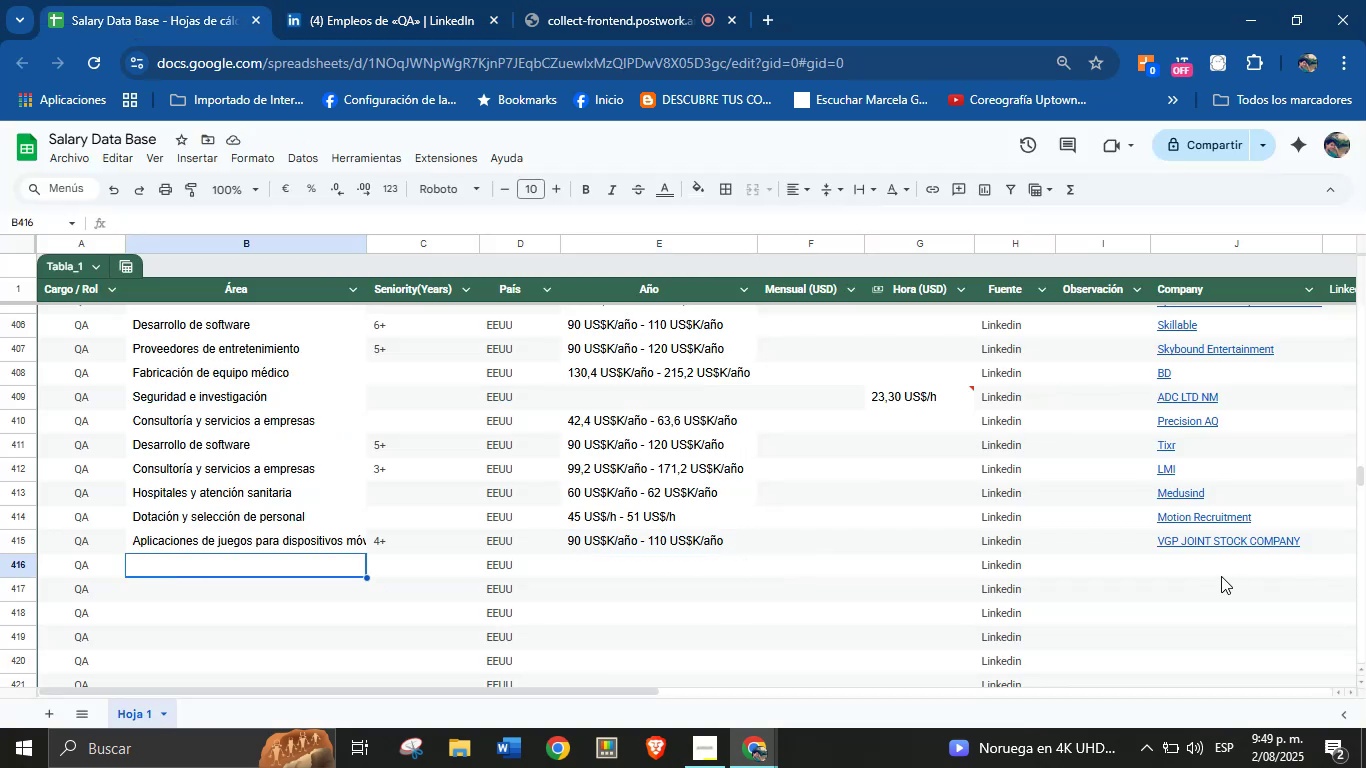 
left_click([1176, 561])
 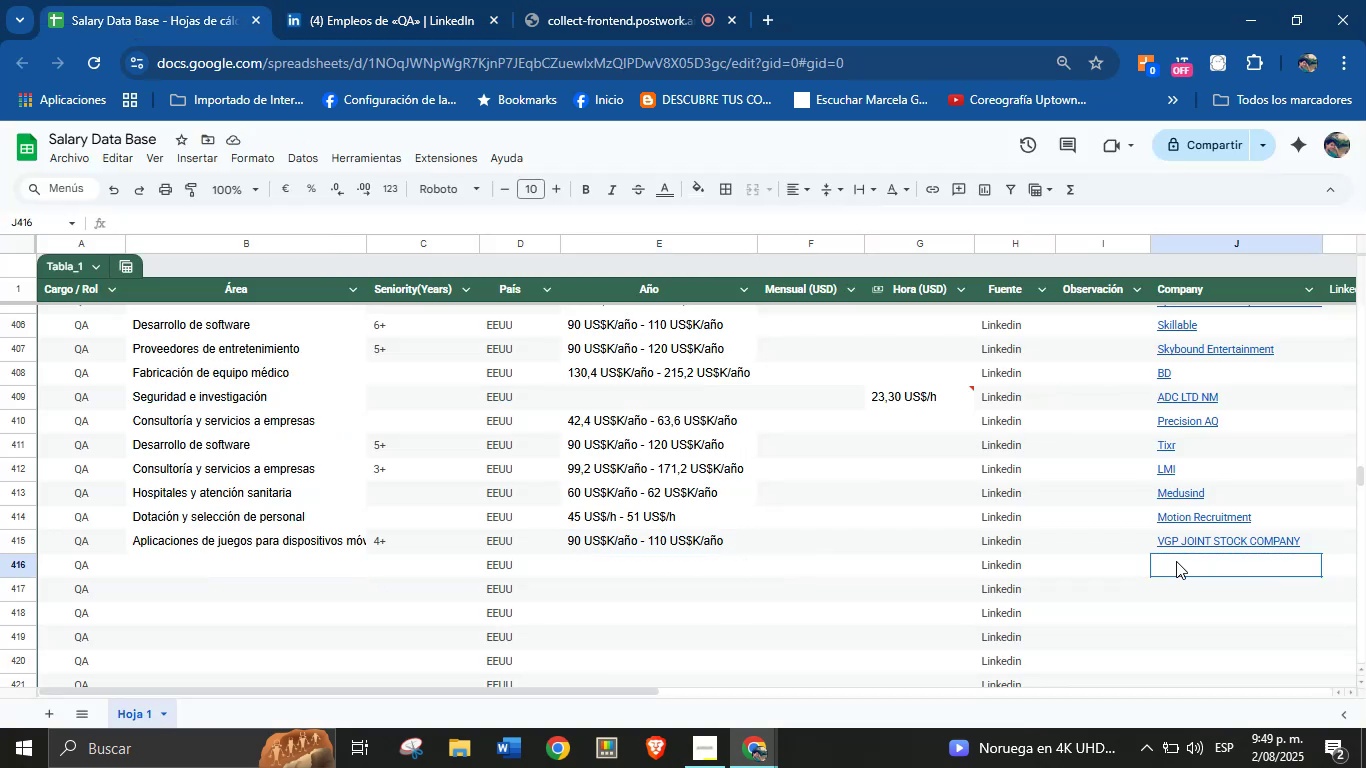 
key(Control+V)
 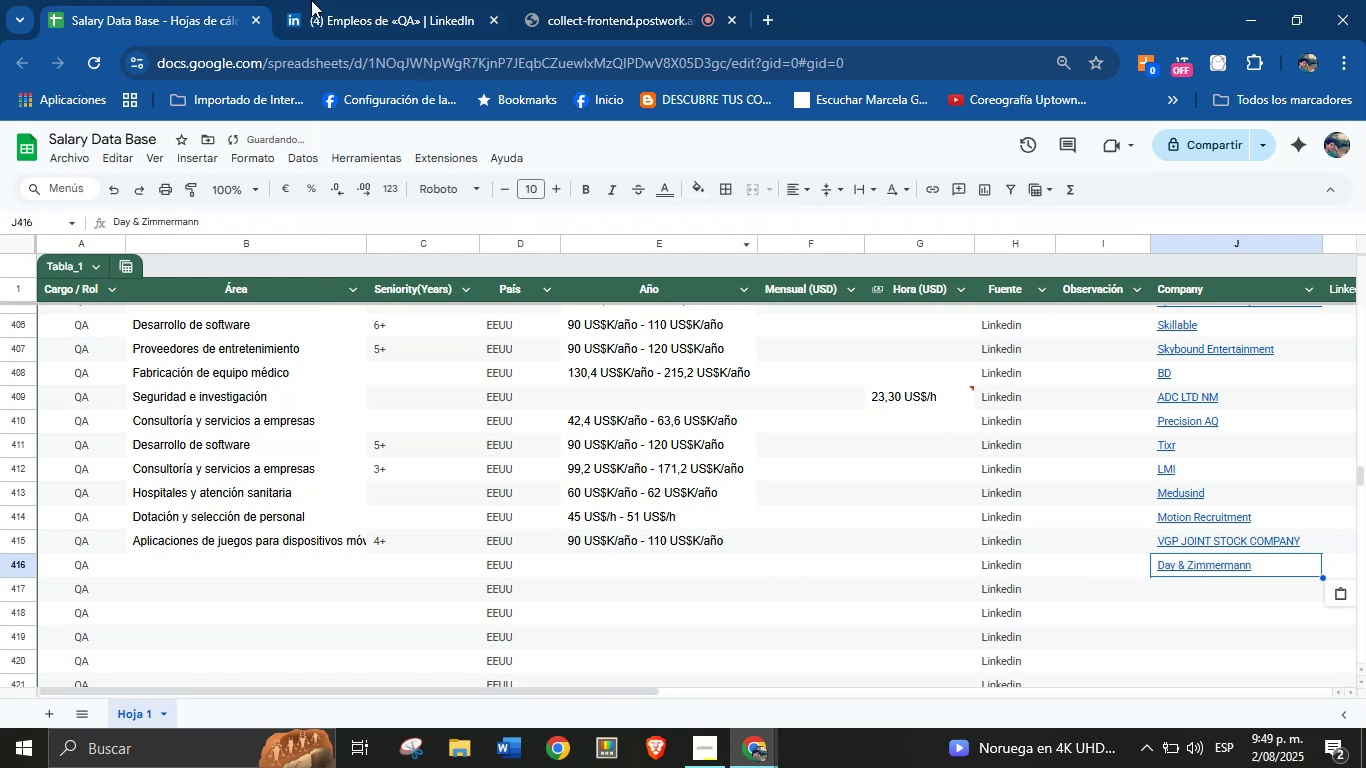 
left_click([324, 0])
 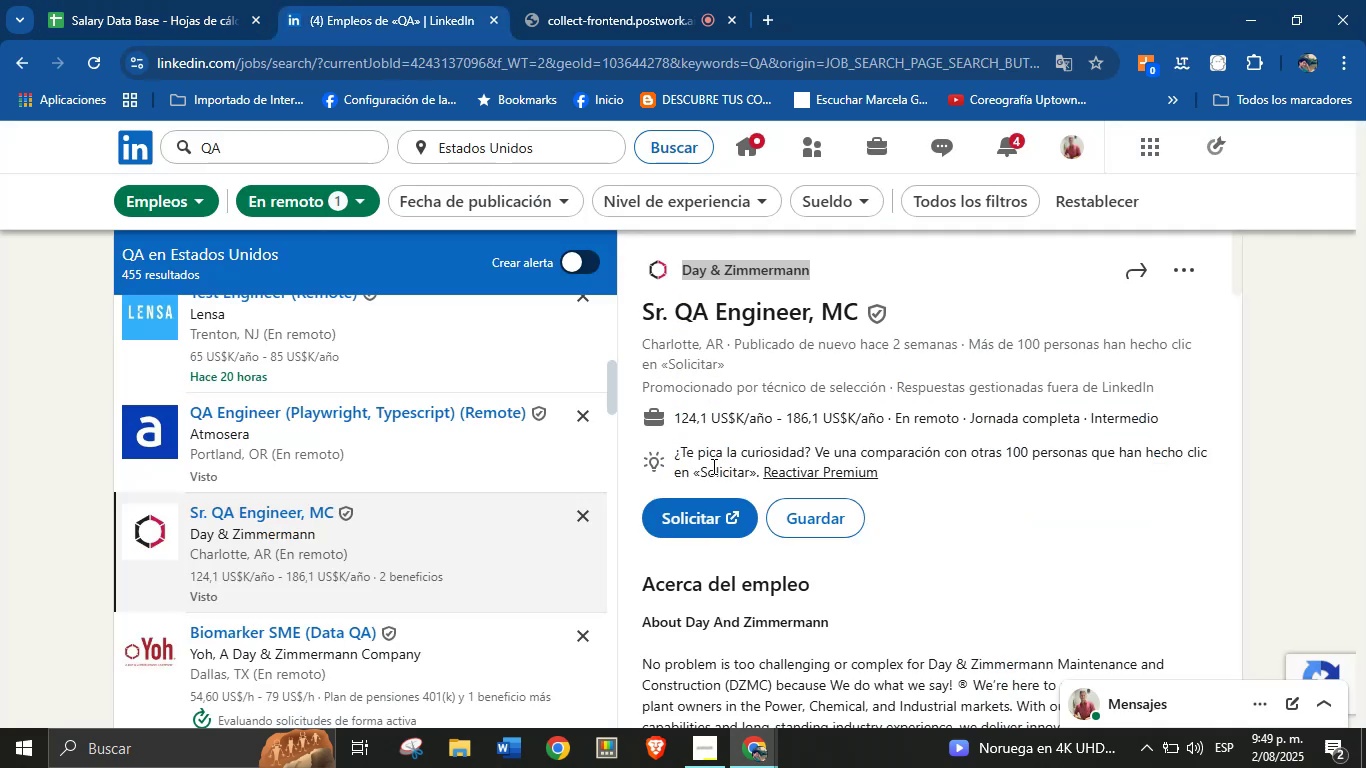 
scroll: coordinate [798, 515], scroll_direction: down, amount: 29.0
 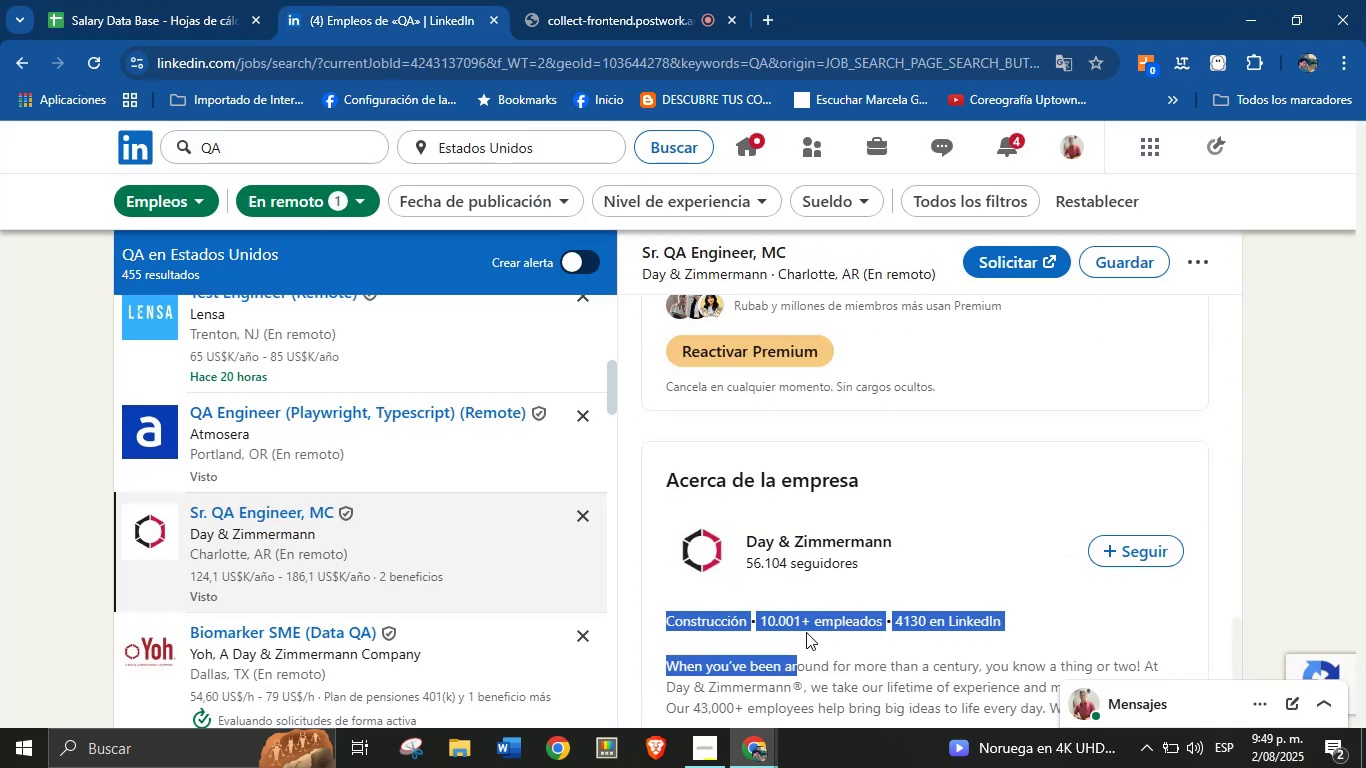 
key(Control+C)
 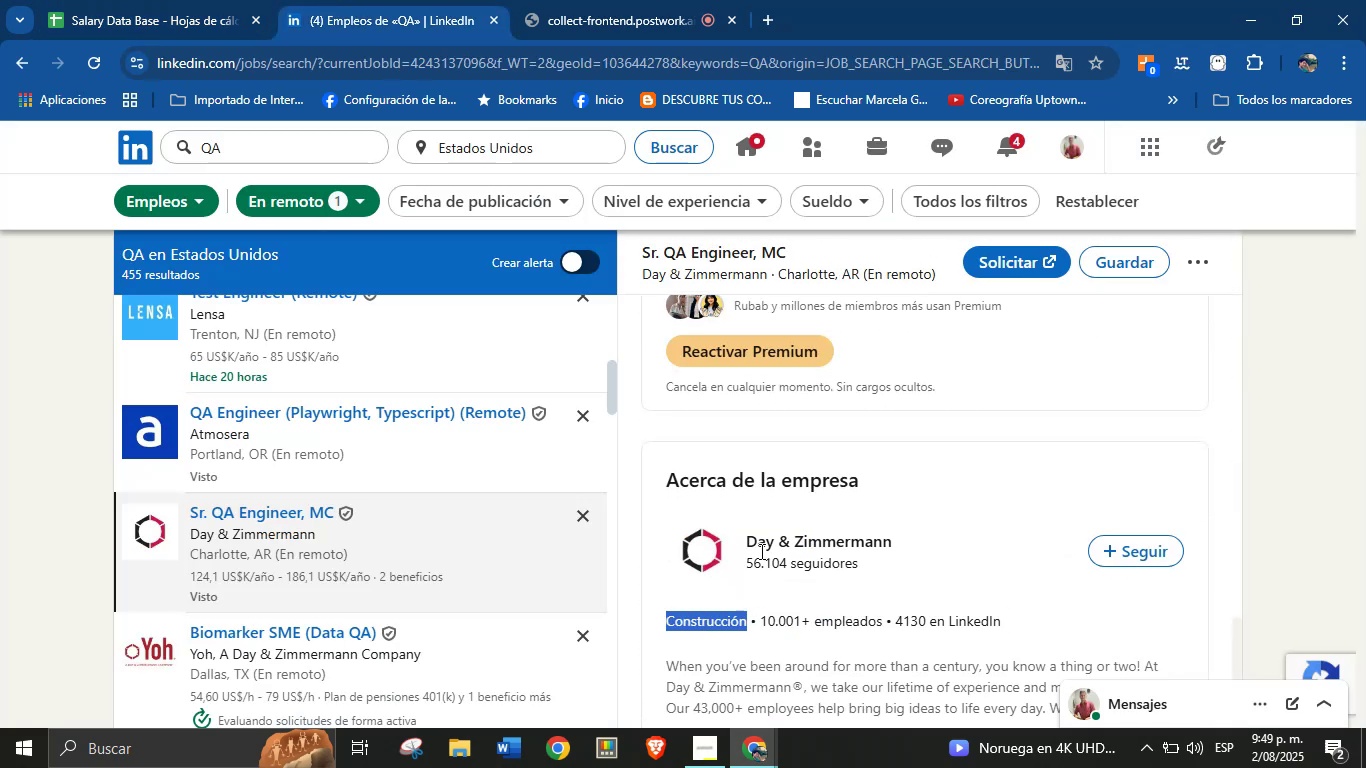 
scroll: coordinate [800, 383], scroll_direction: up, amount: 4.0
 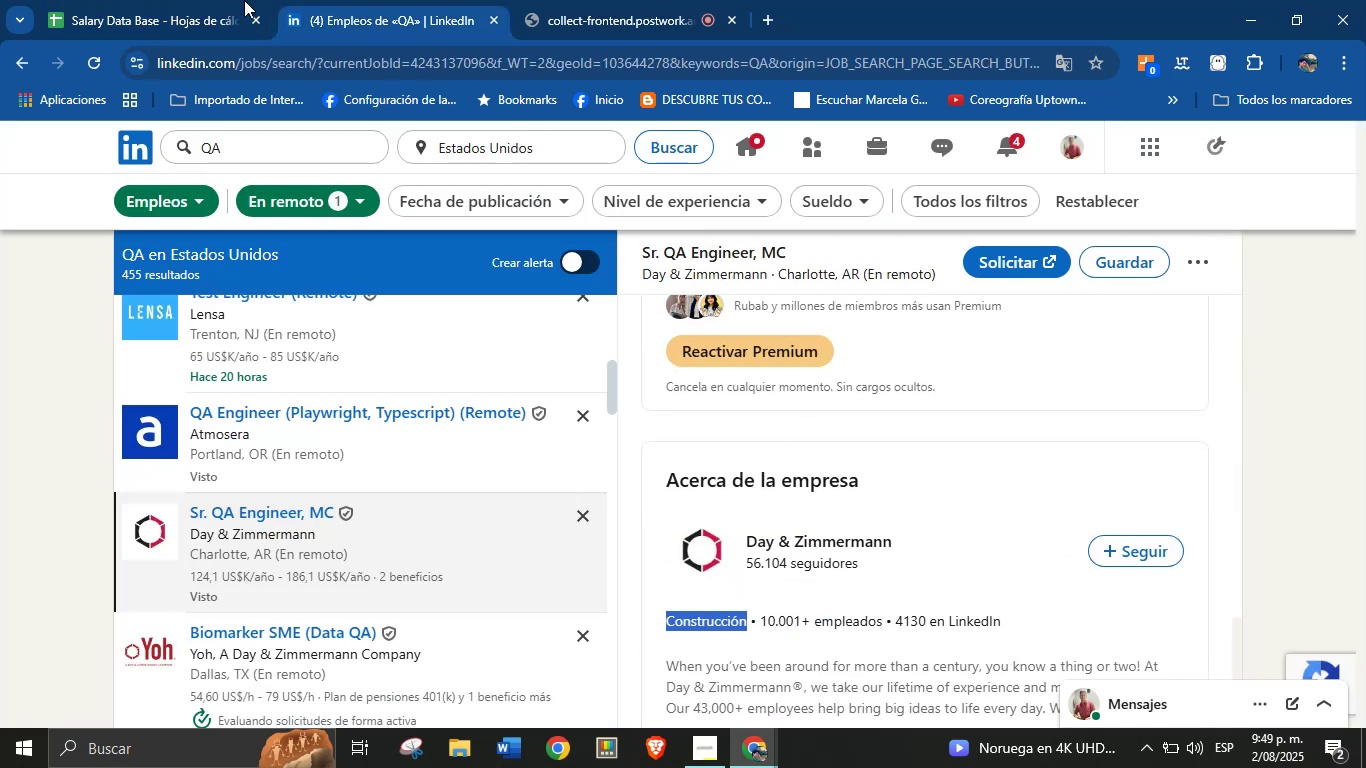 
left_click([216, 0])
 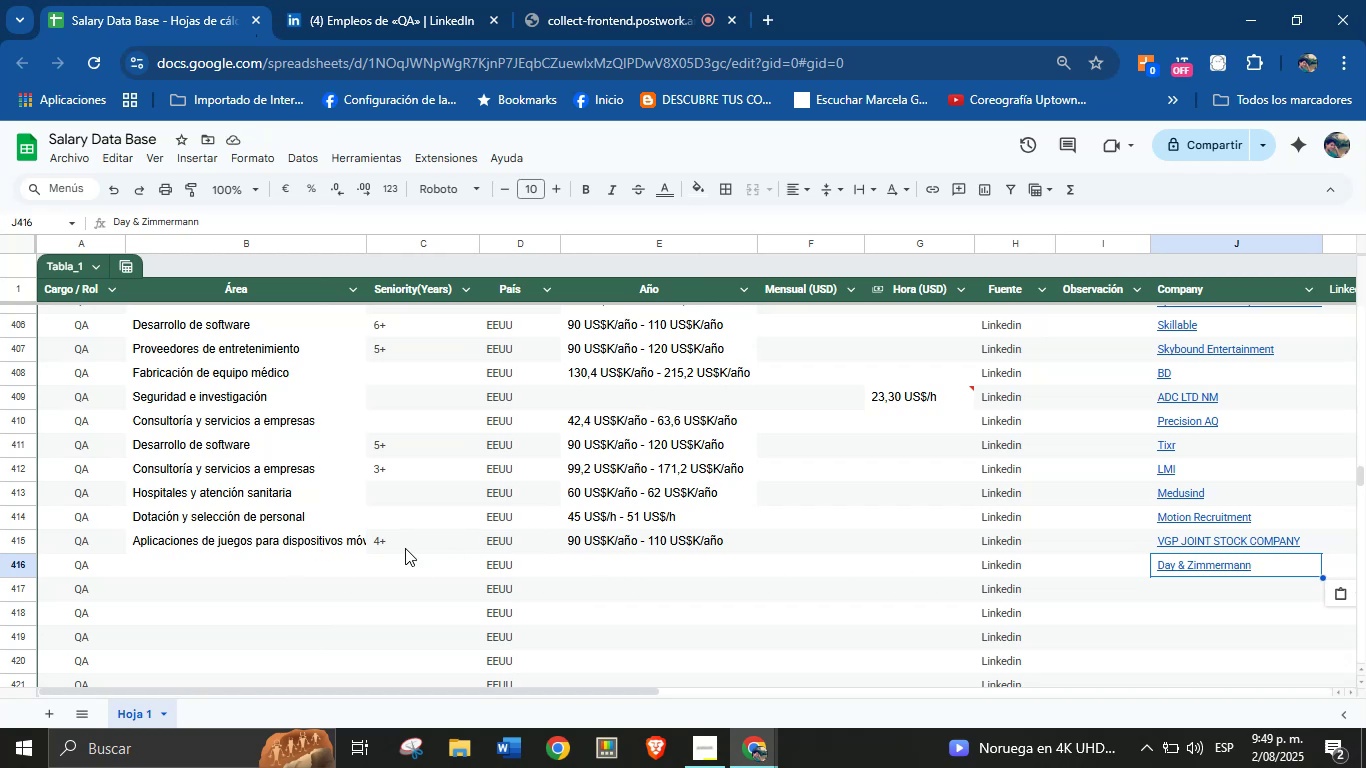 
key(Control+V)
 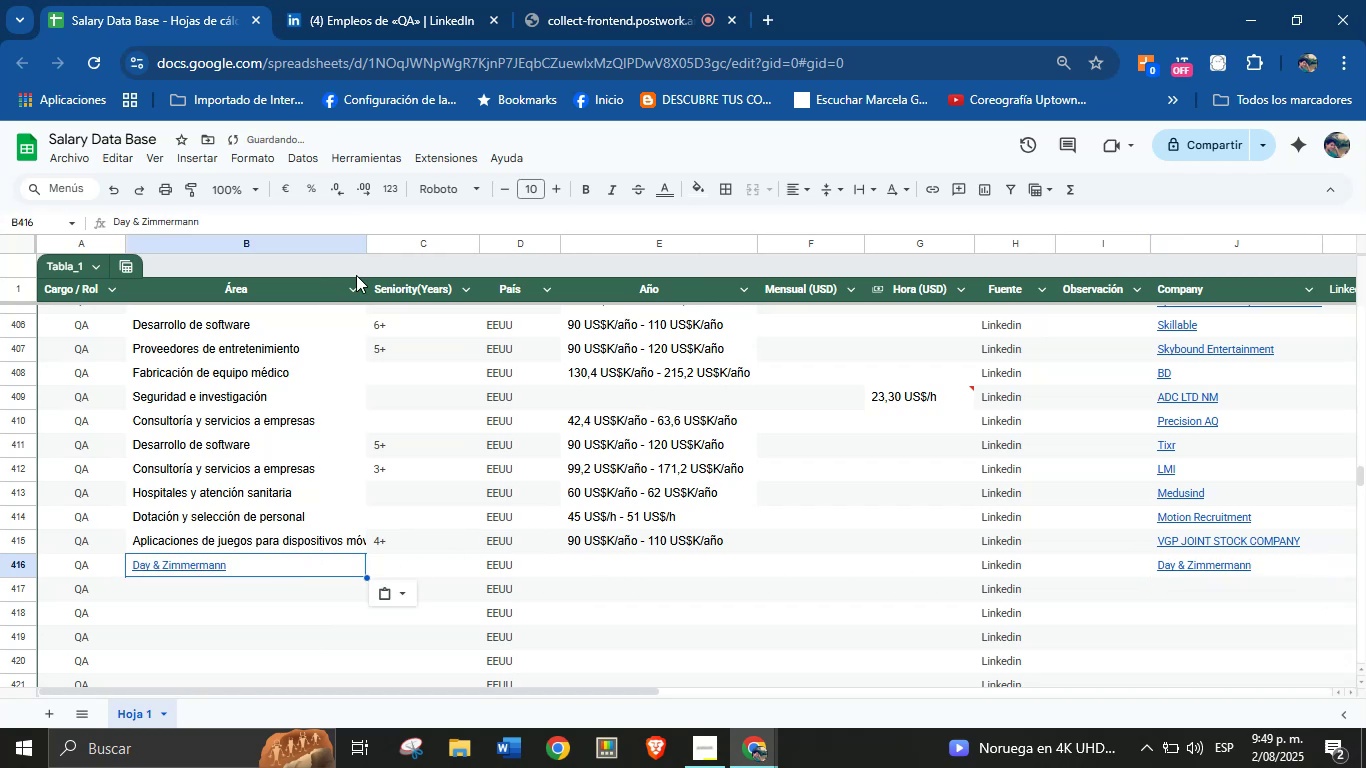 
key(Control+Z)
 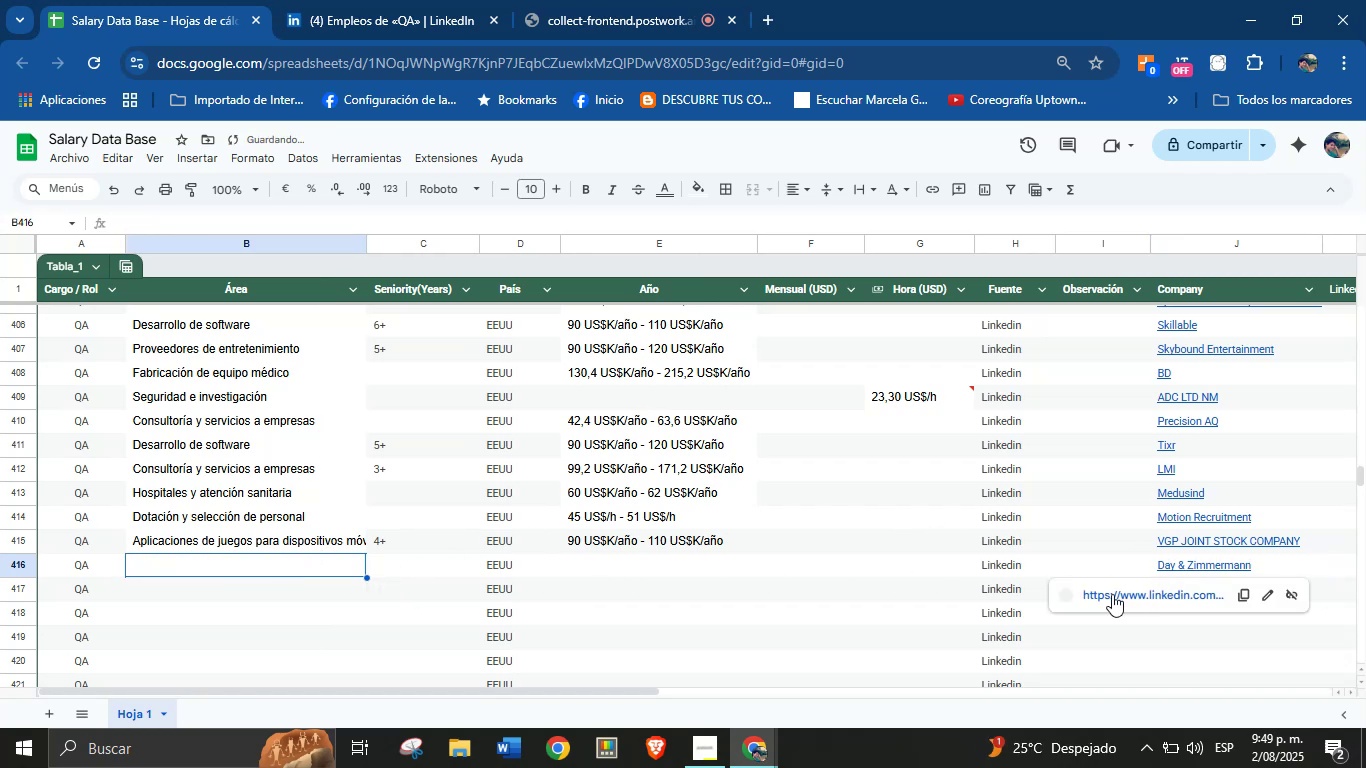 
left_click([428, 0])
 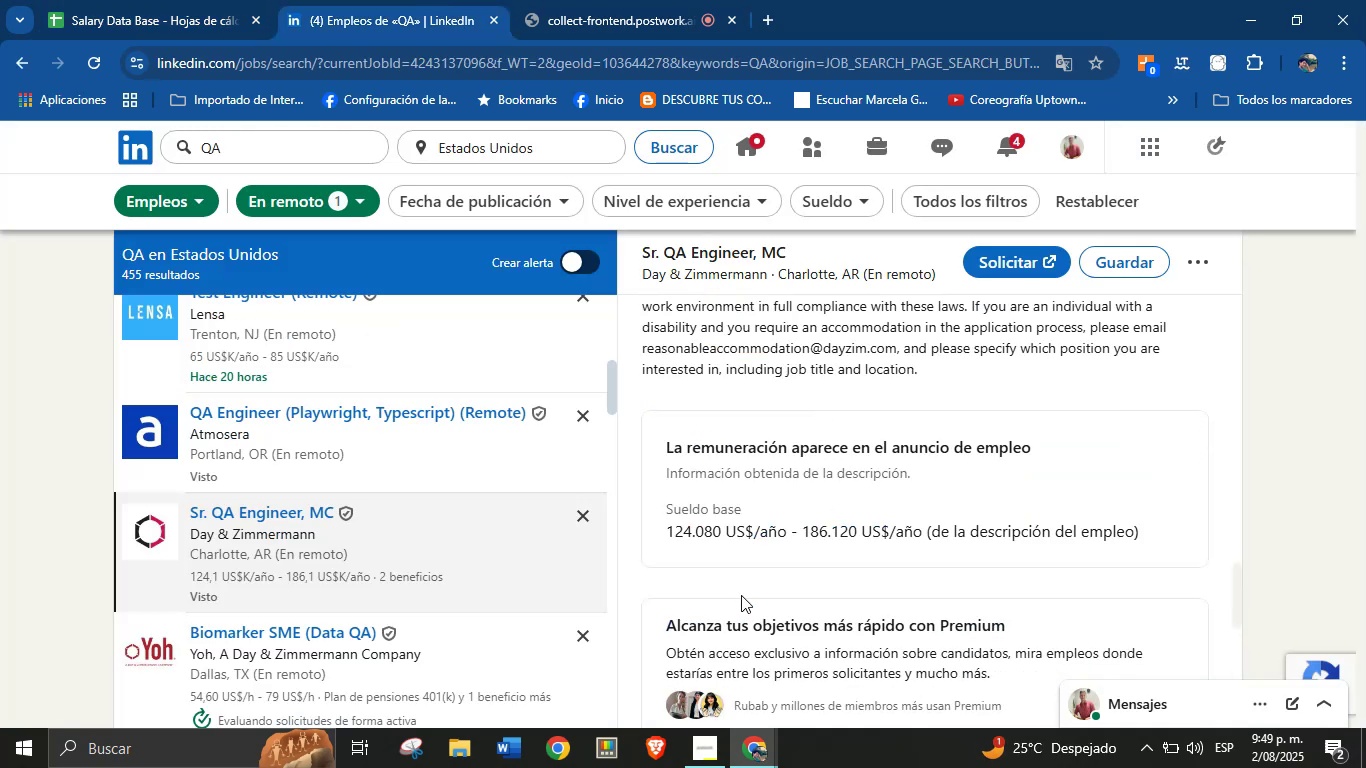 
scroll: coordinate [729, 585], scroll_direction: down, amount: 10.0
 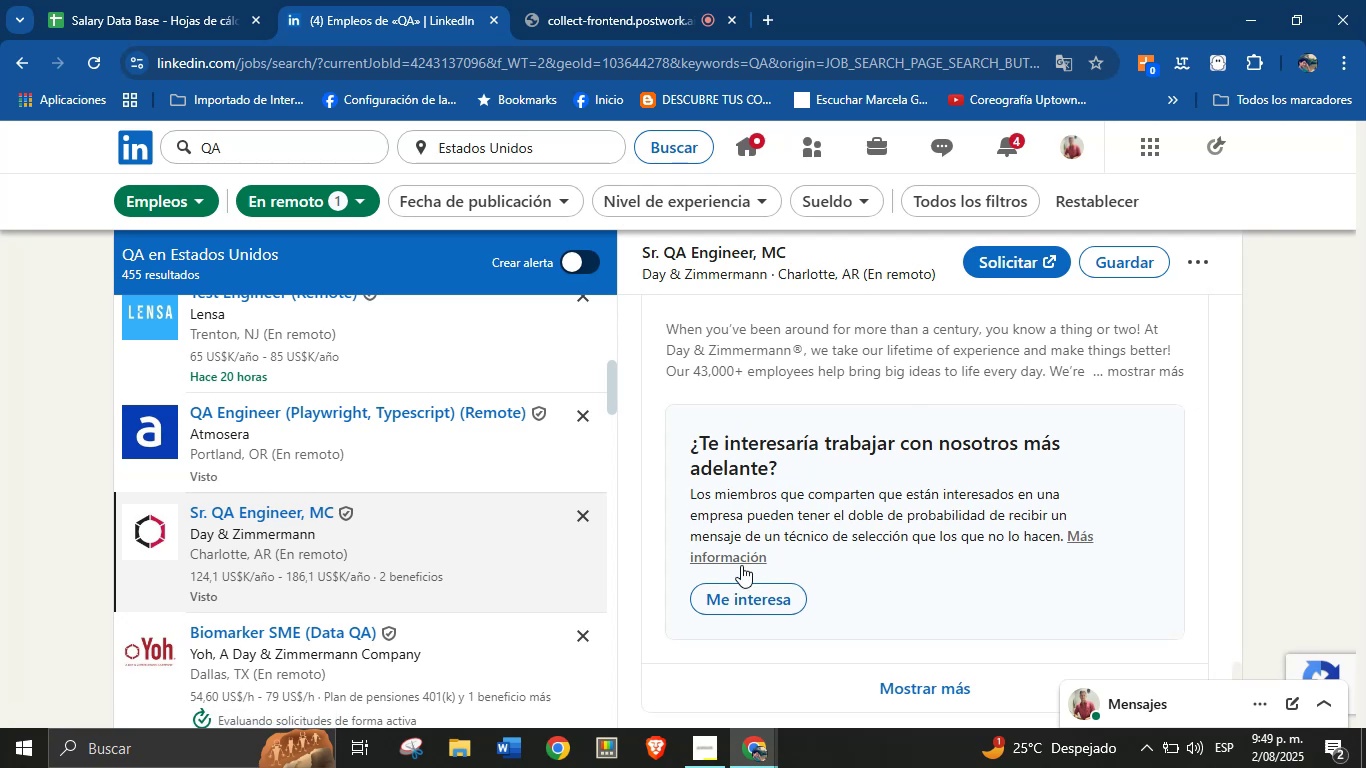 
scroll: coordinate [834, 430], scroll_direction: up, amount: 2.0
 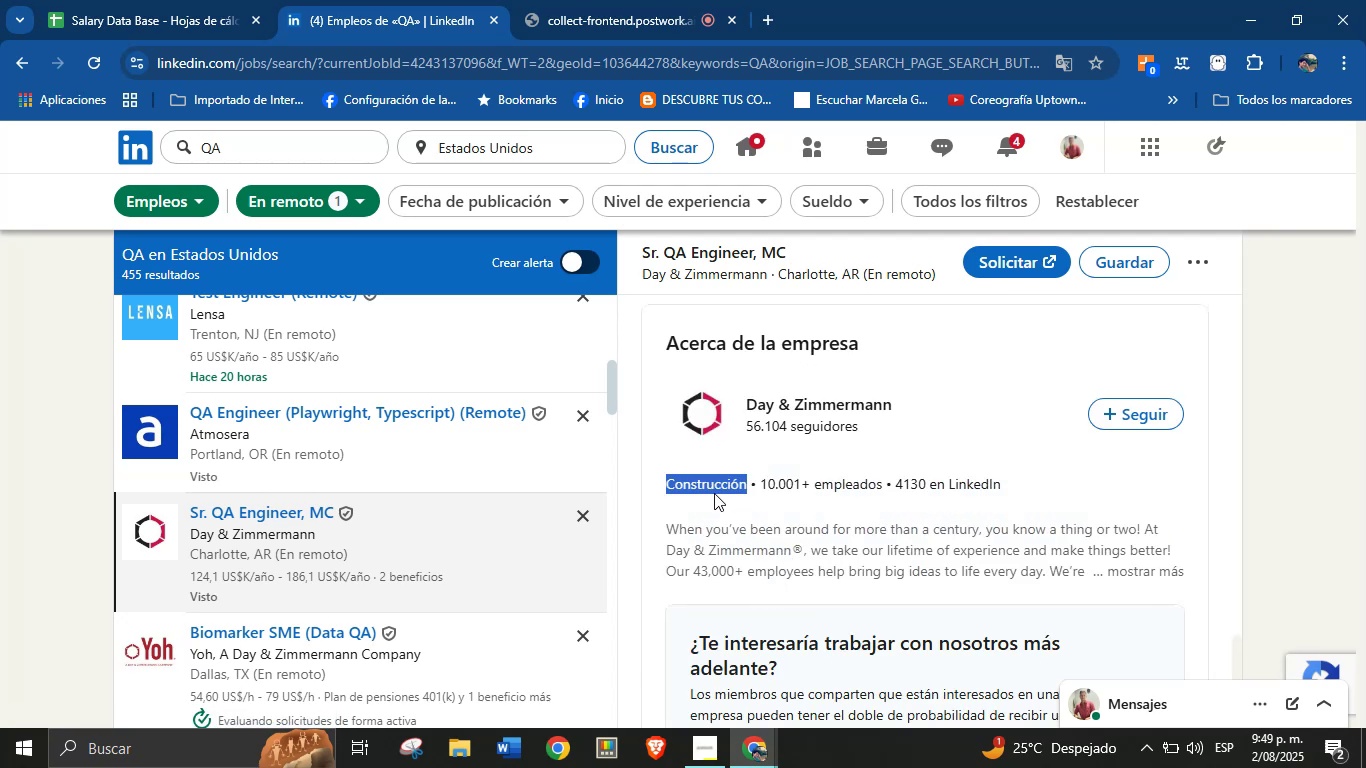 
left_click([655, 454])
 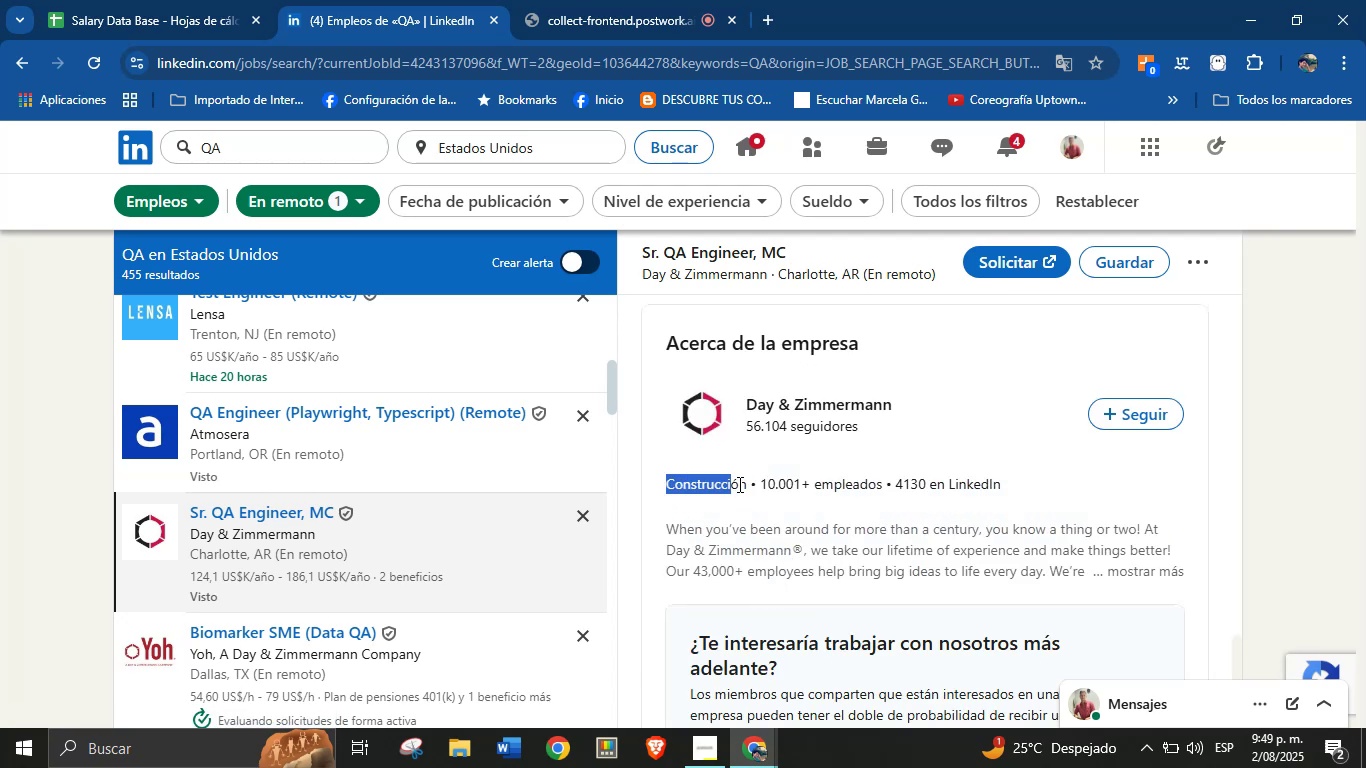 
key(Control+C)
 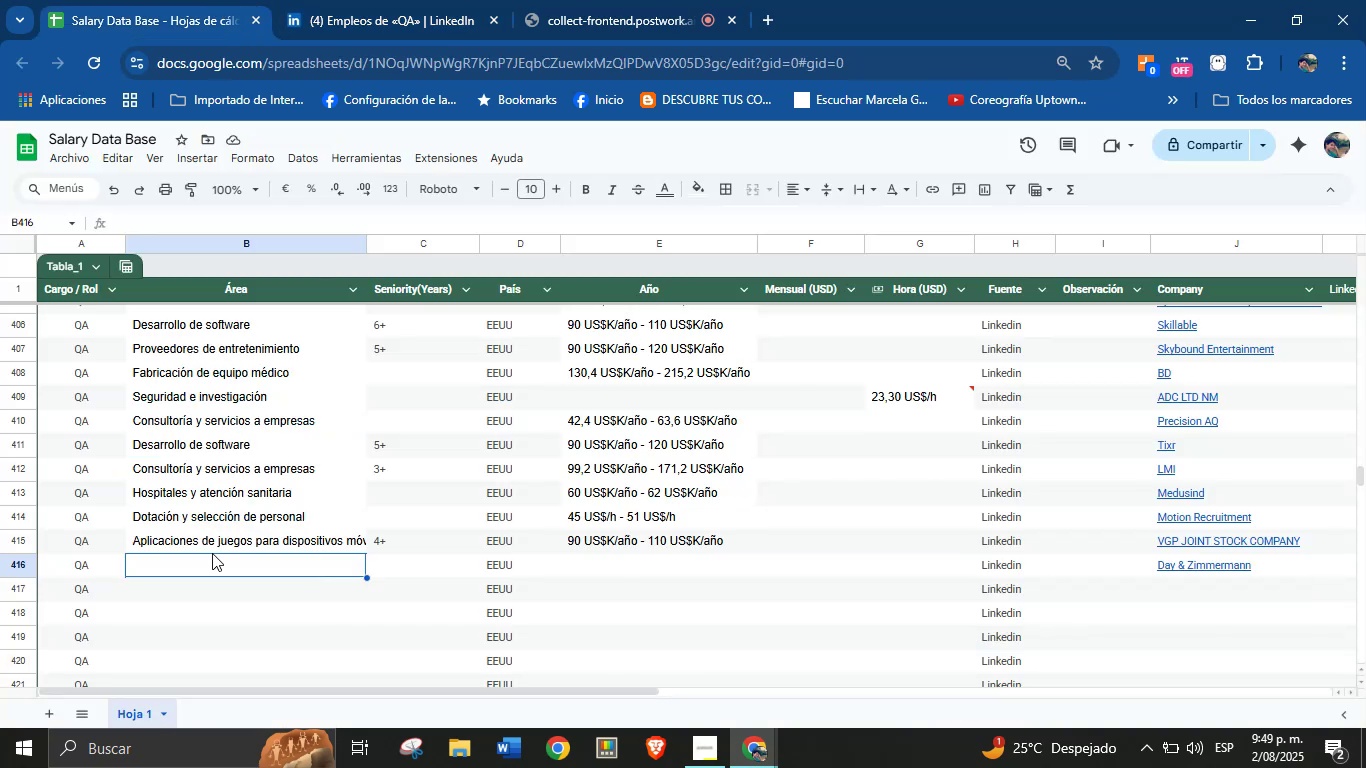 
left_click([212, 567])
 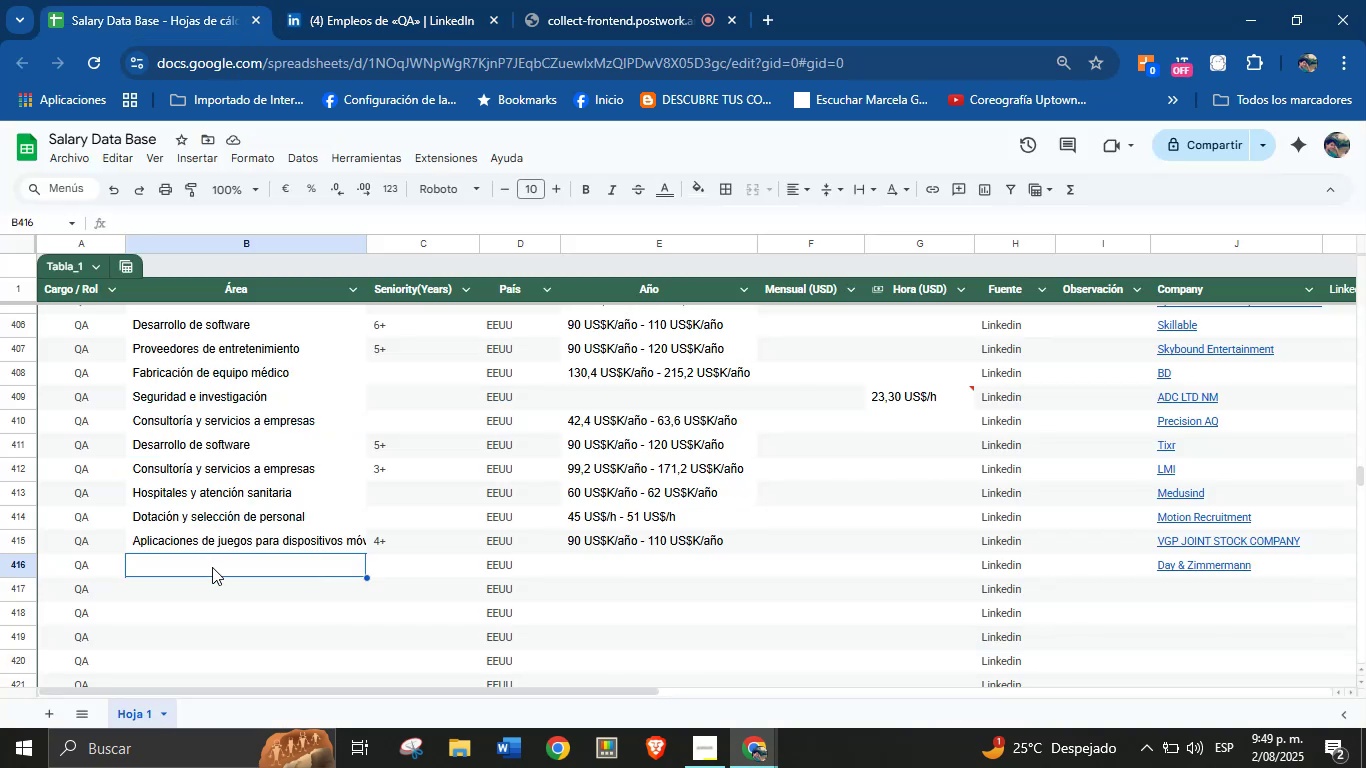 
key(Control+V)
 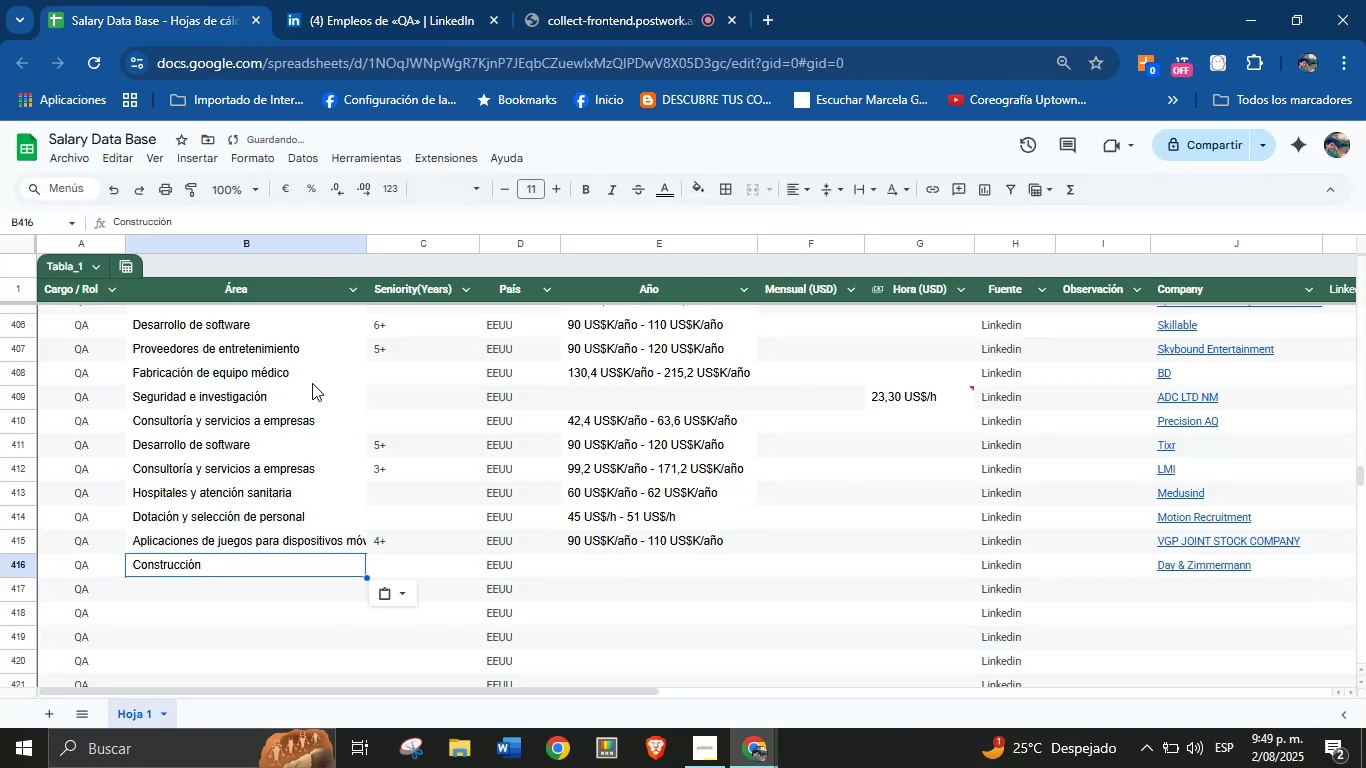 
left_click([363, 0])
 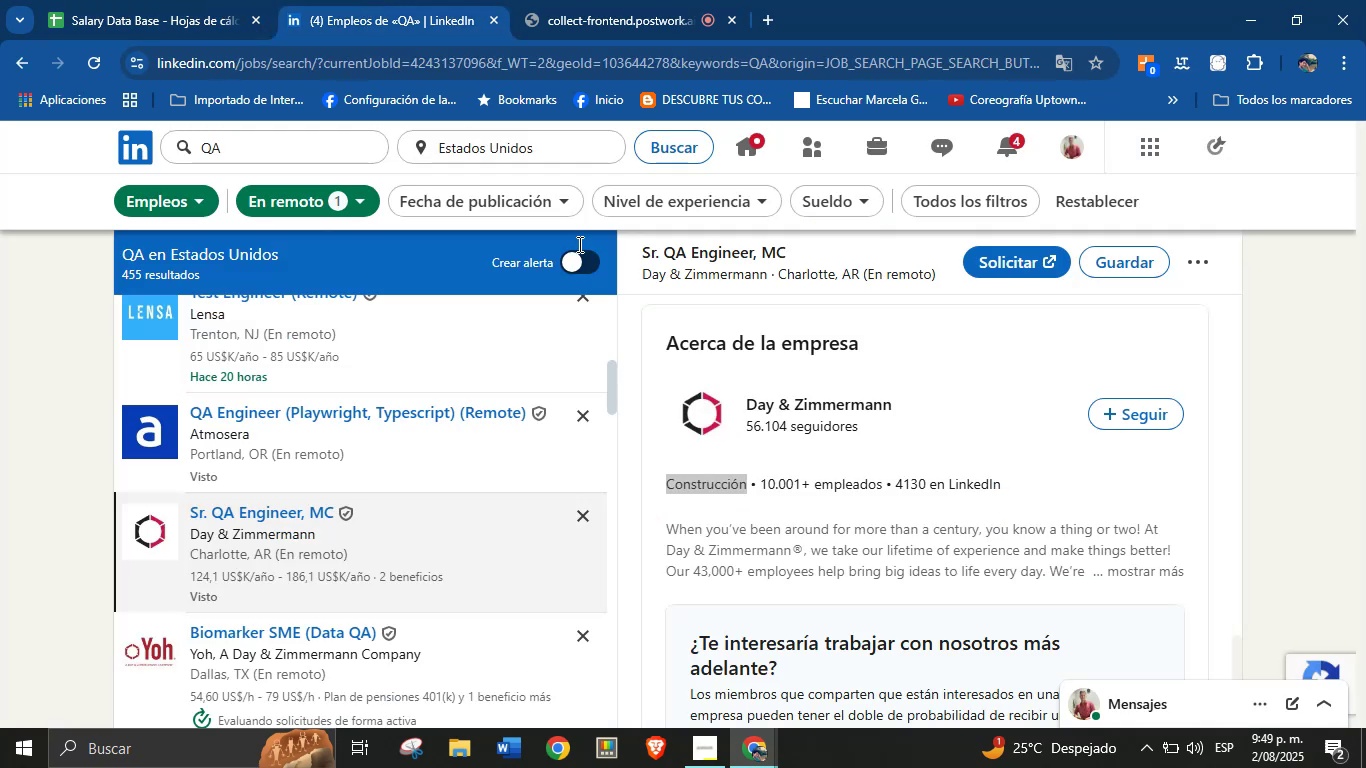 
scroll: coordinate [808, 500], scroll_direction: up, amount: 29.0
 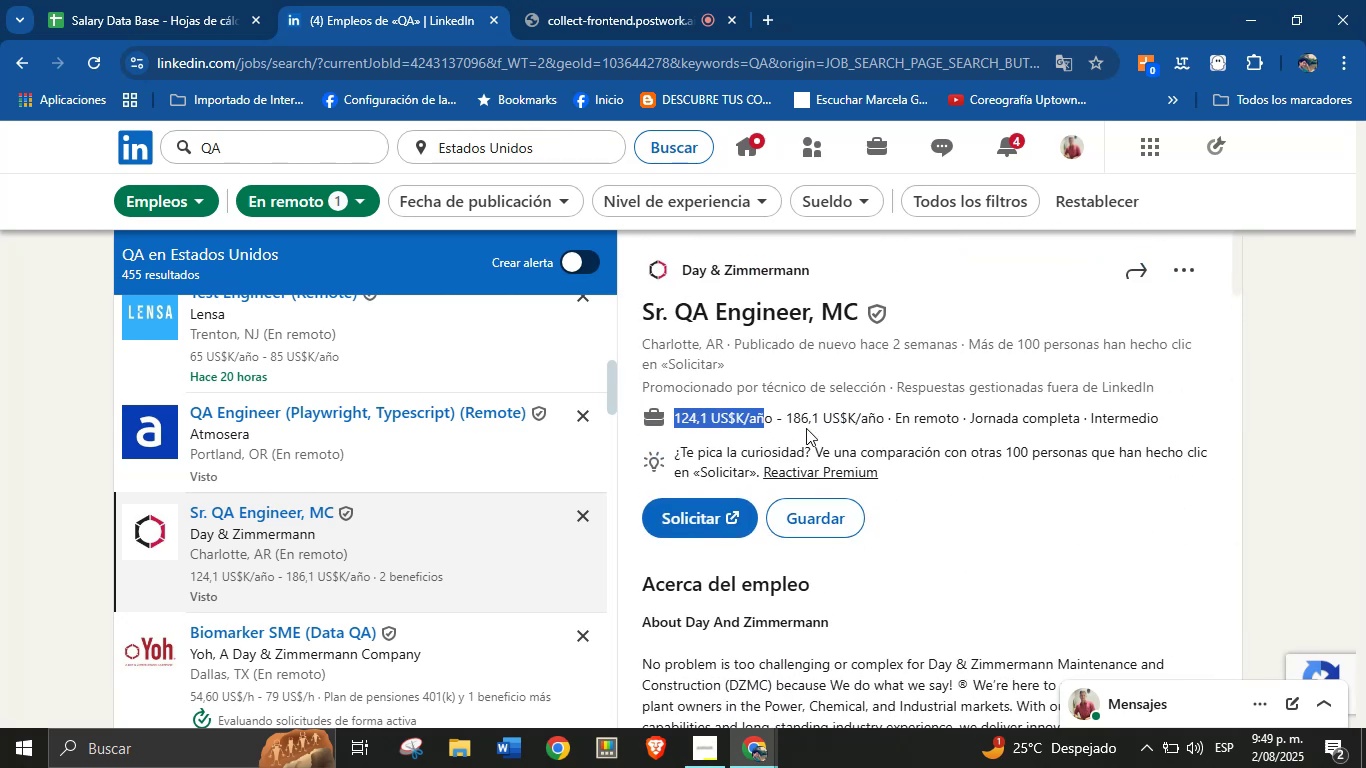 
wait(5.5)
 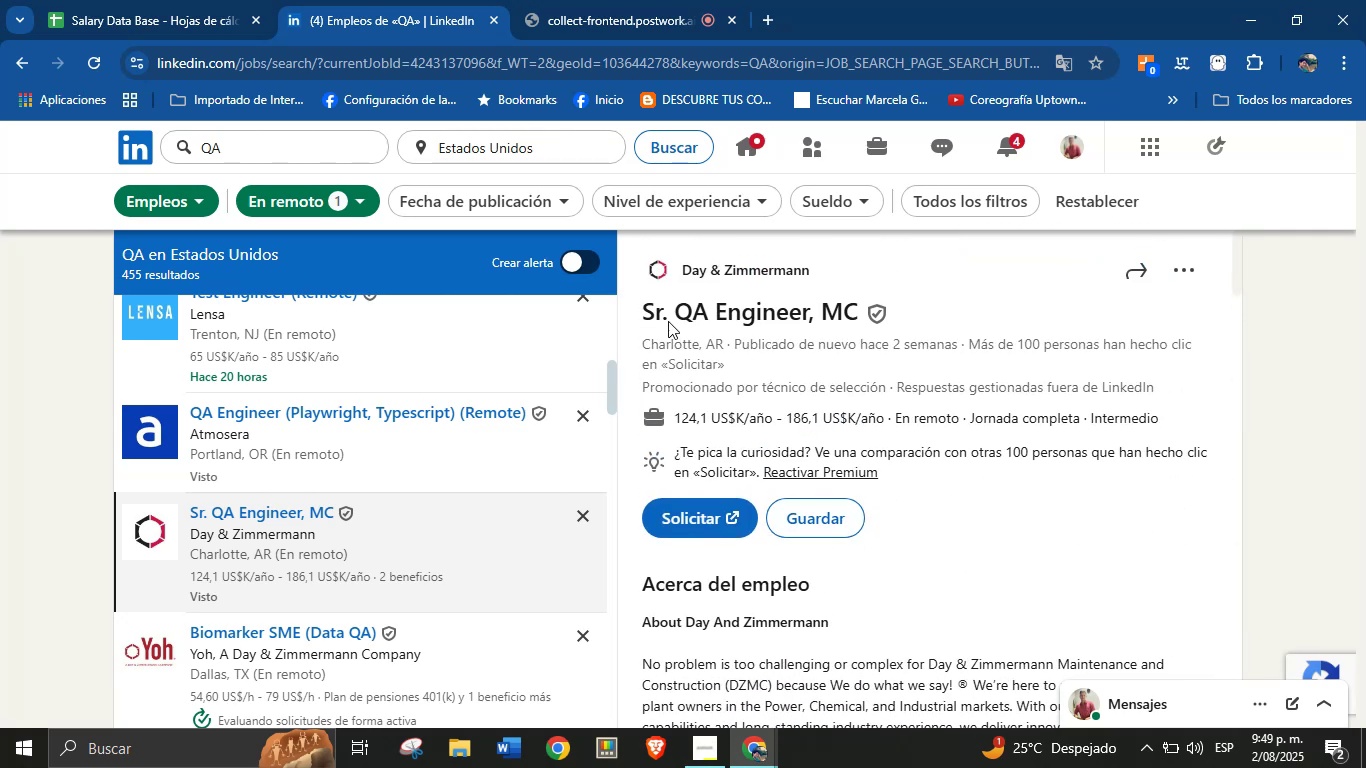 
key(Control+C)
 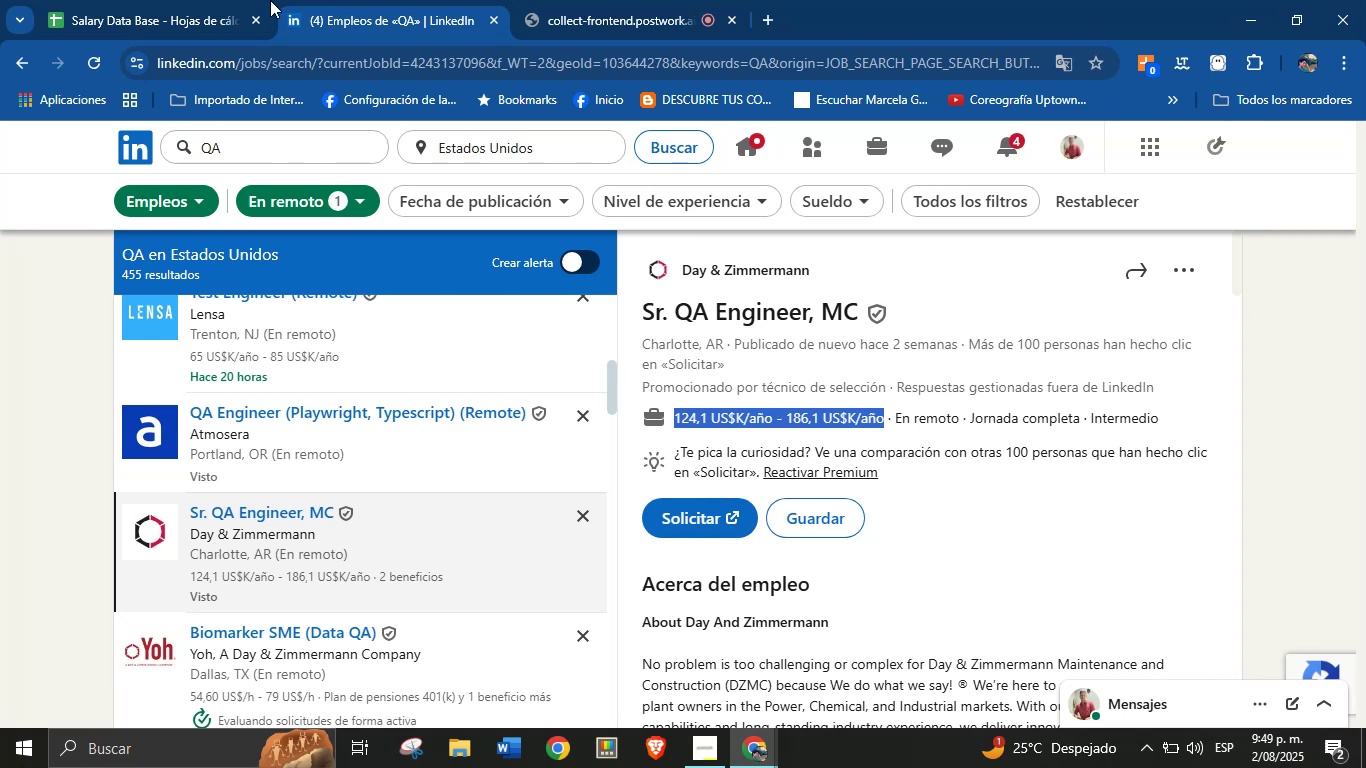 
left_click([193, 0])
 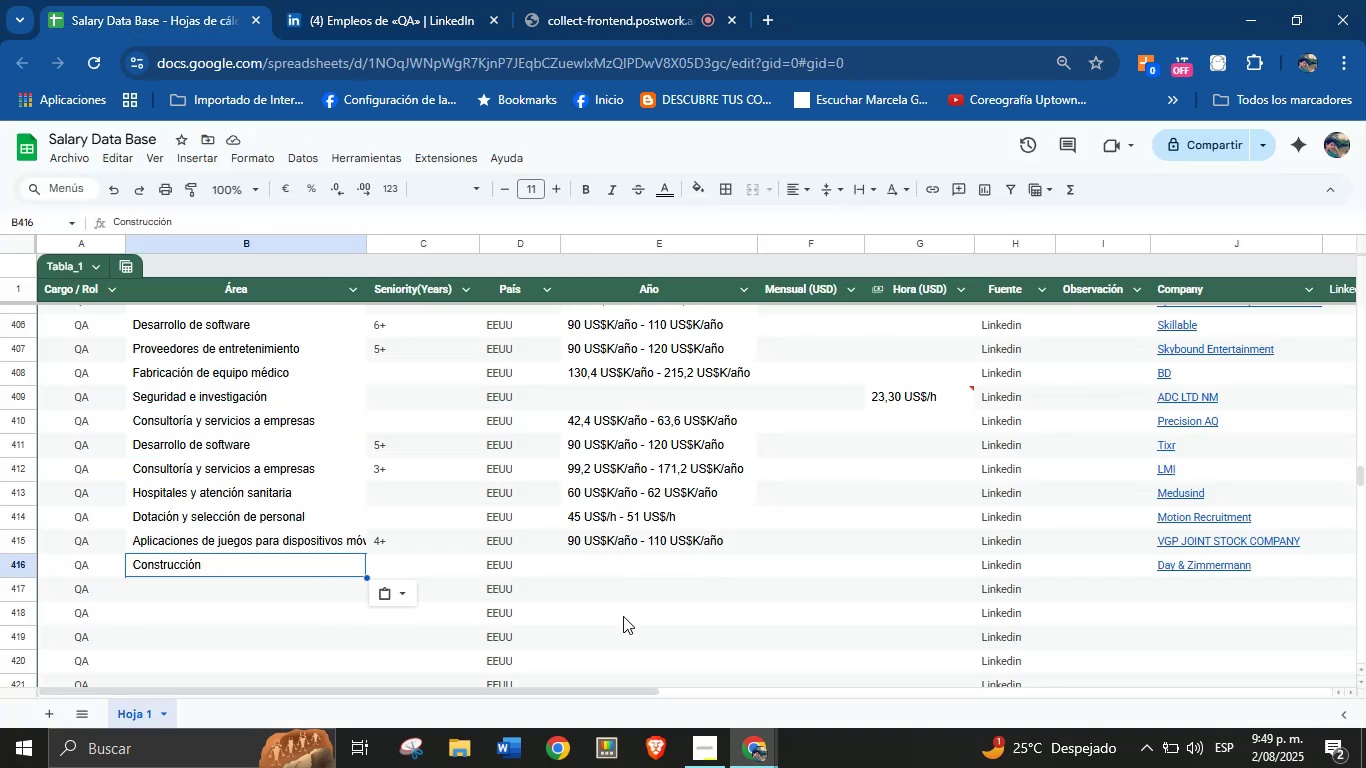 
left_click([570, 562])
 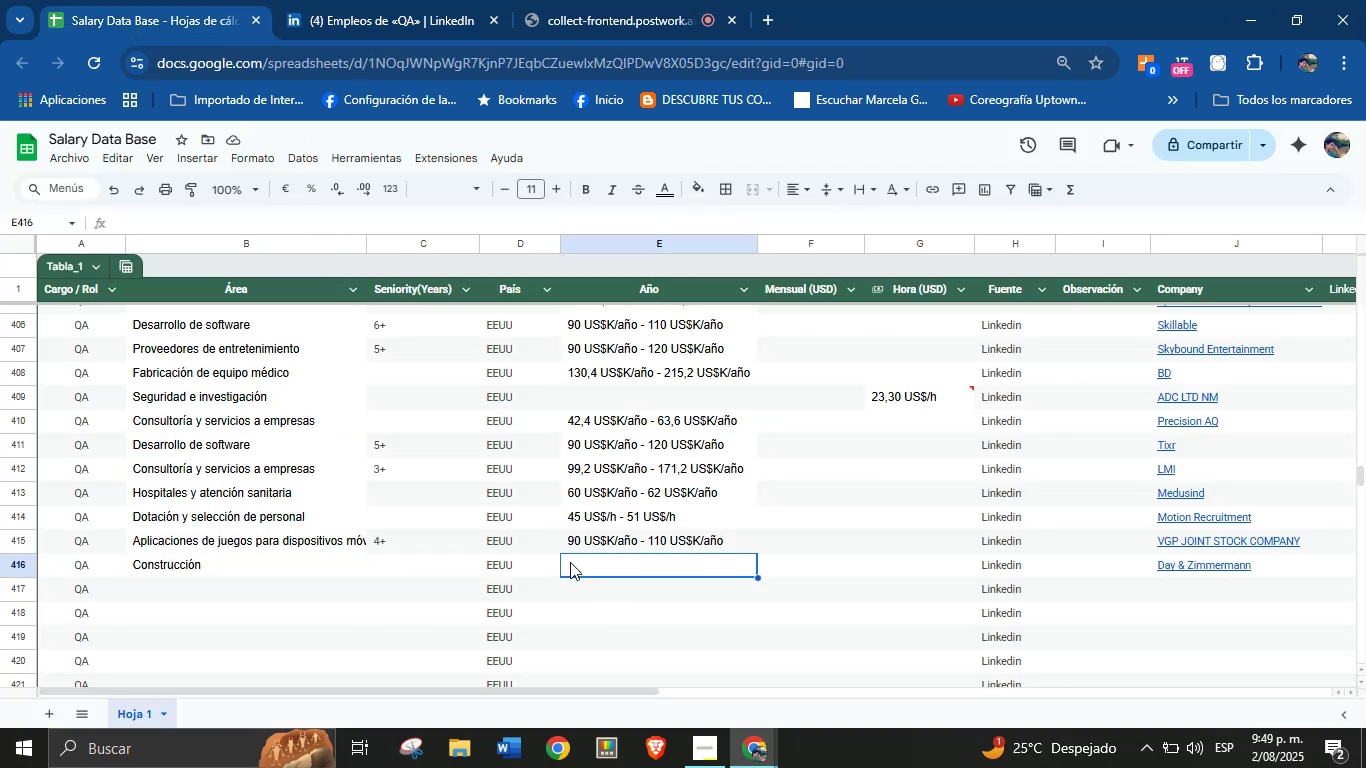 
key(Control+V)
 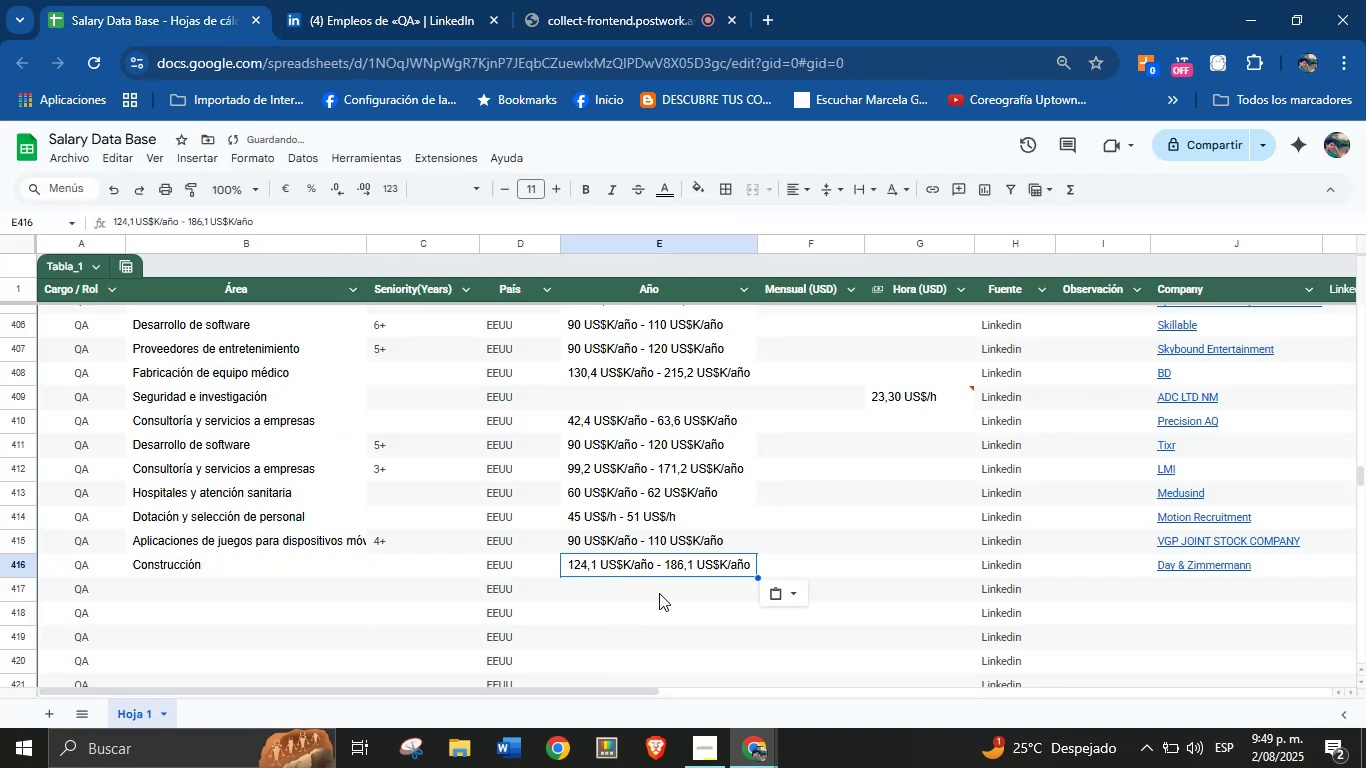 
left_click([229, 584])
 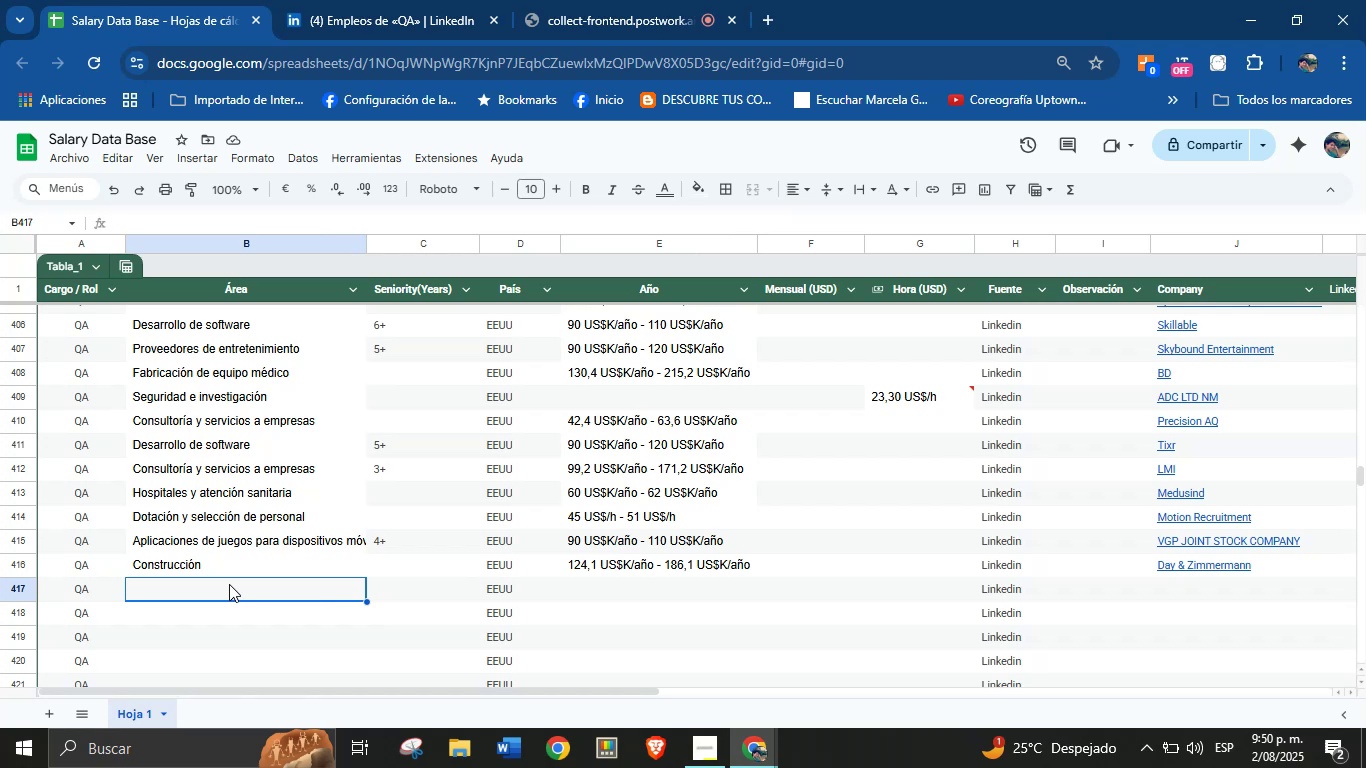 
wait(13.03)
 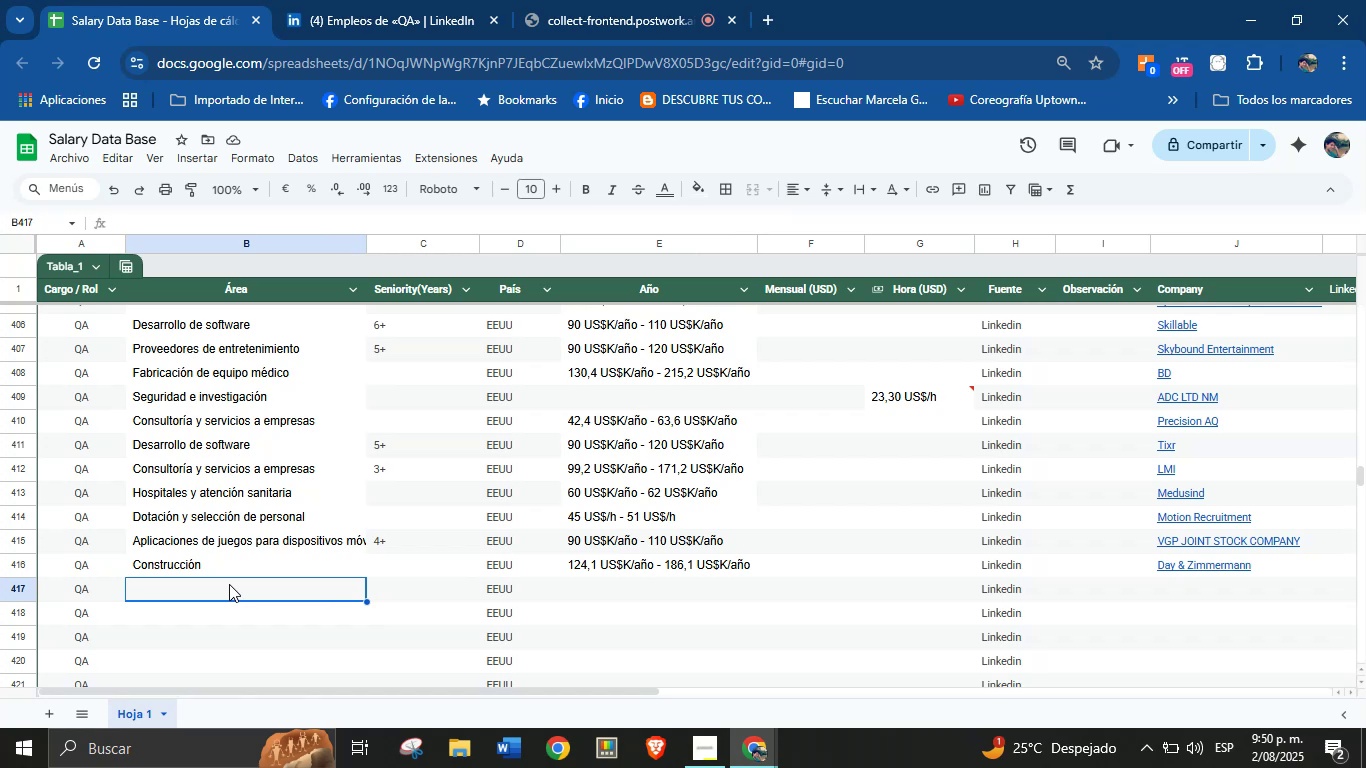 
left_click([453, 0])
 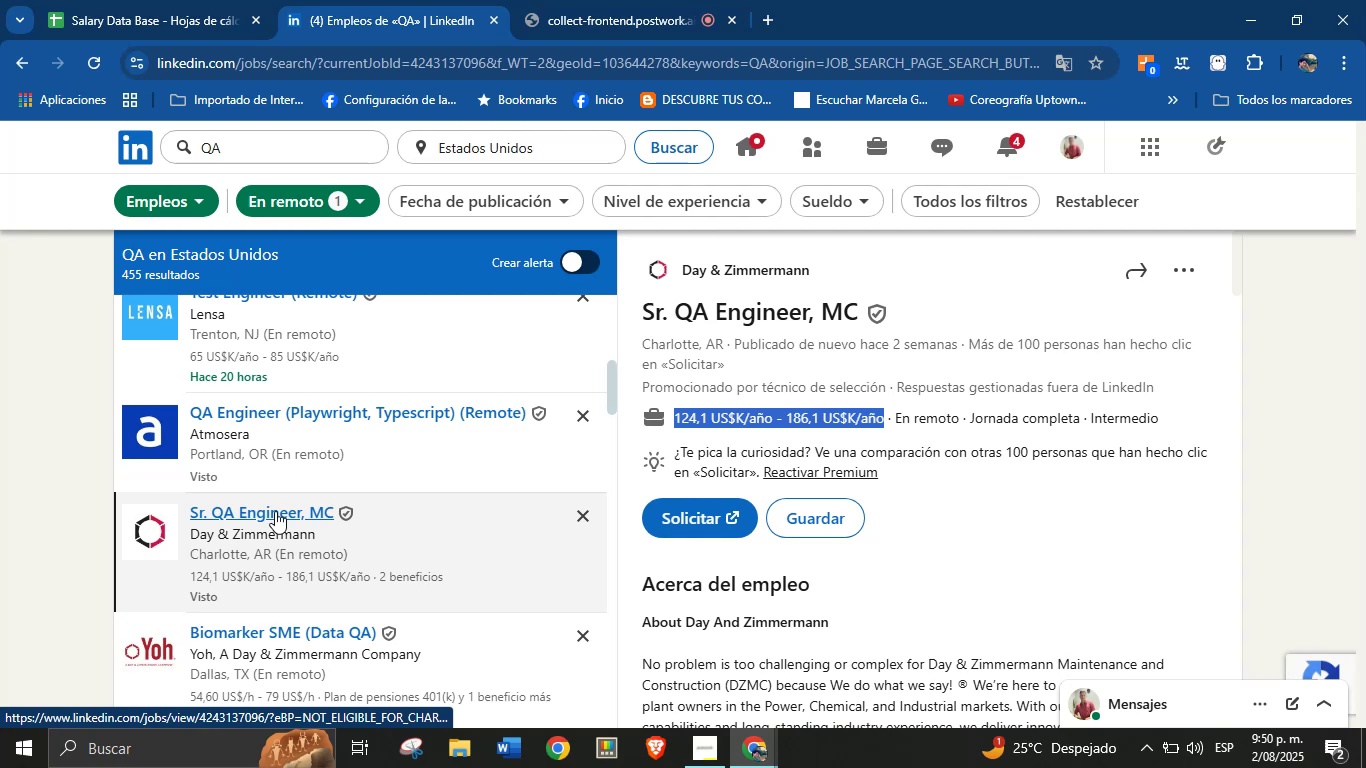 
scroll: coordinate [327, 595], scroll_direction: down, amount: 1.0
 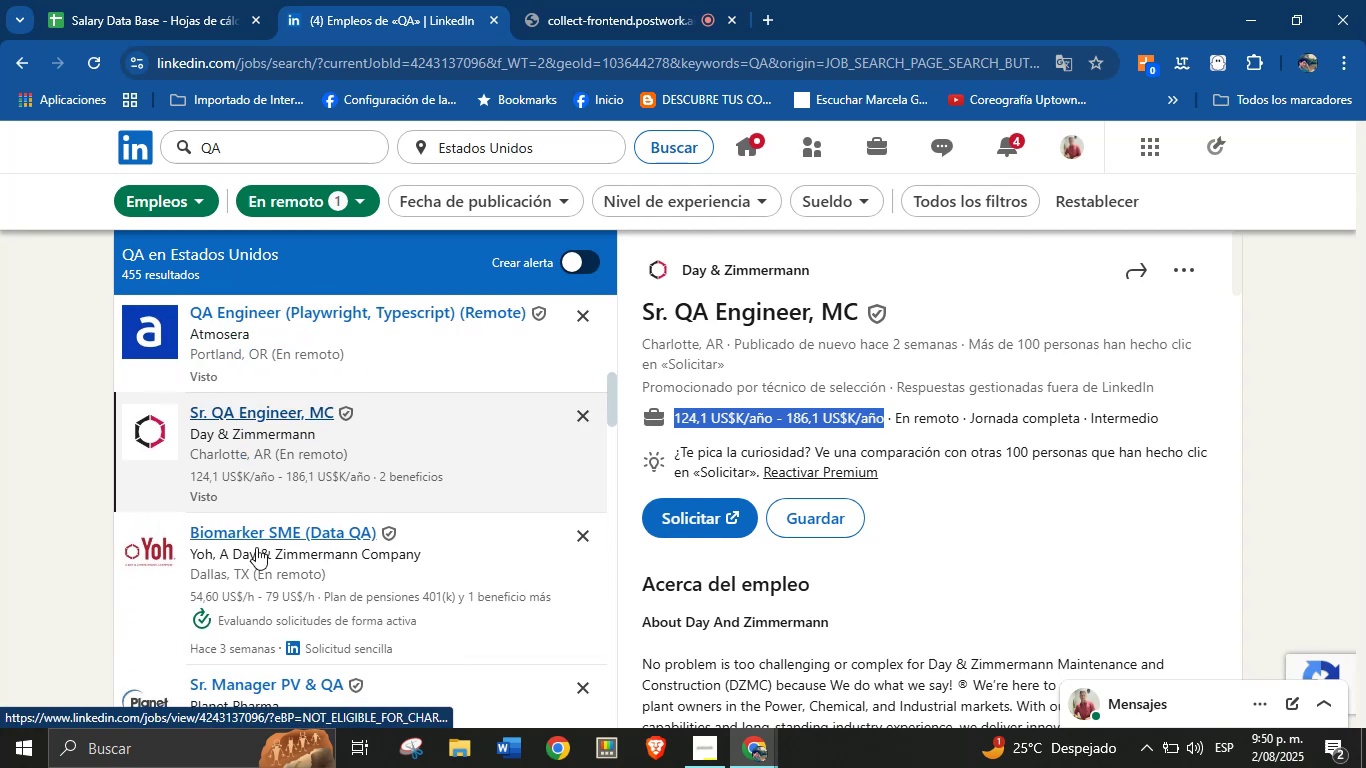 
left_click([261, 533])
 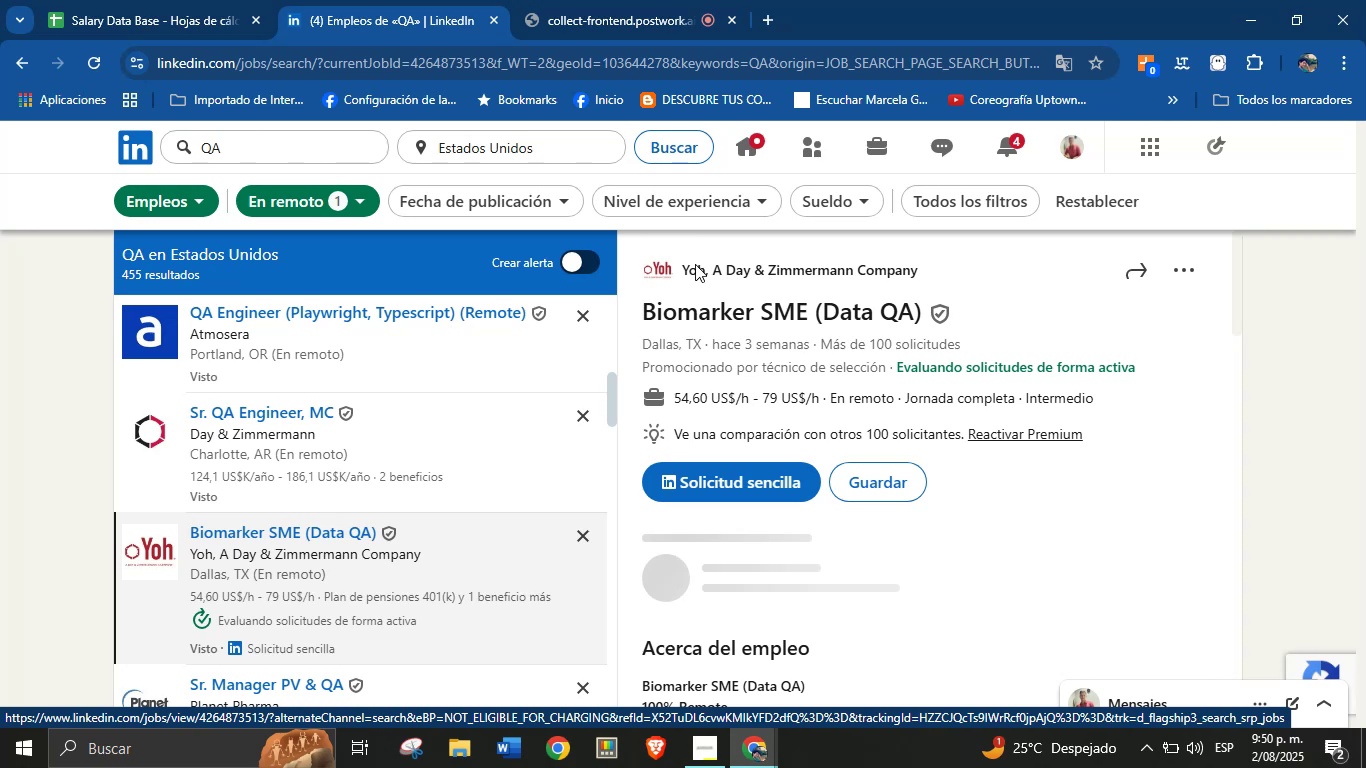 
wait(14.28)
 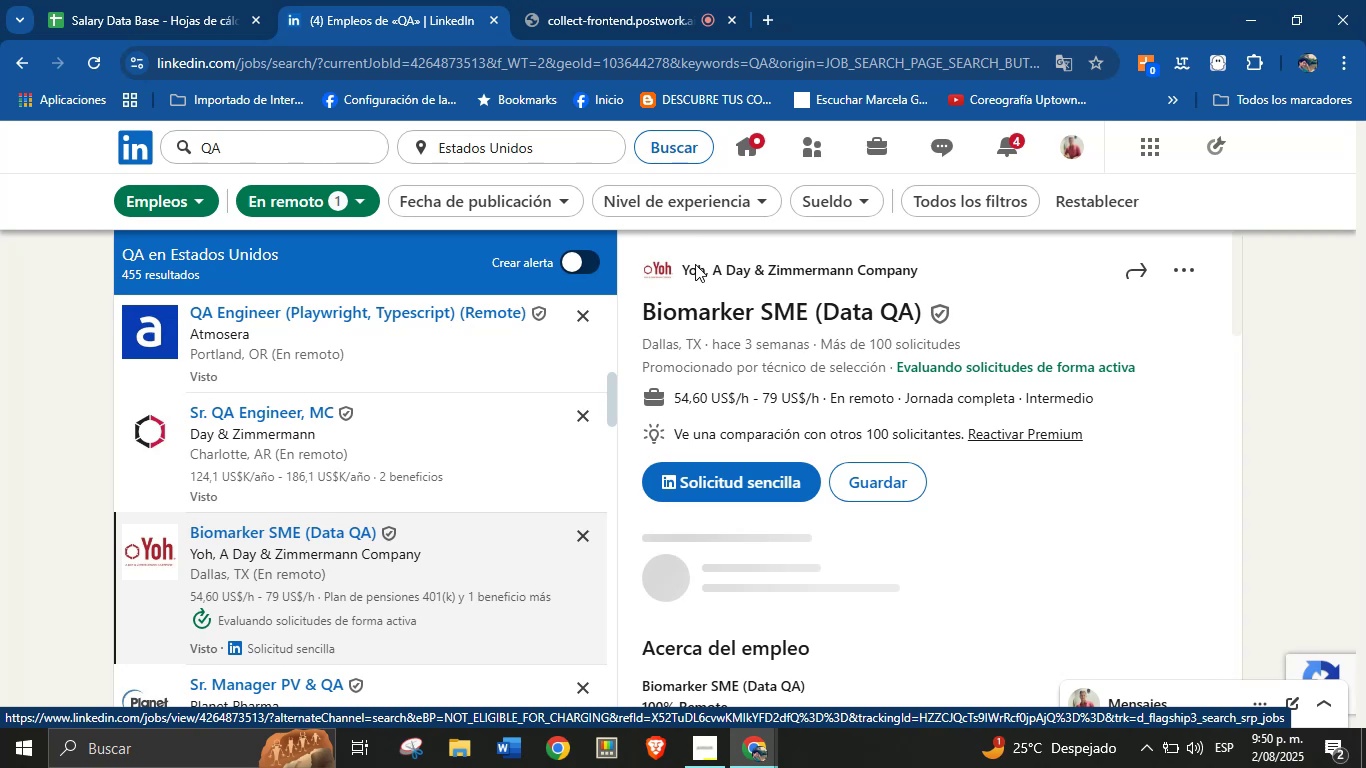 
left_click([932, 275])
 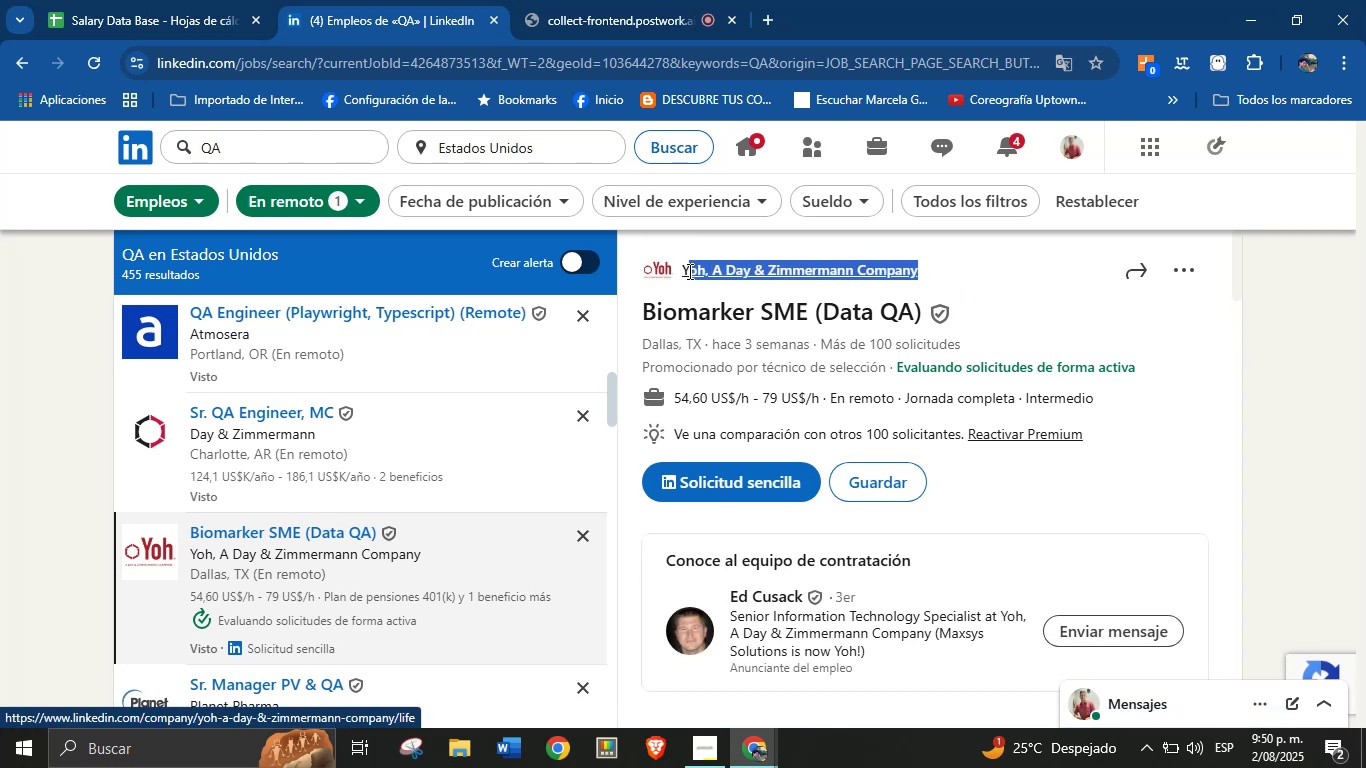 
hold_key(key=ControlLeft, duration=0.87)
 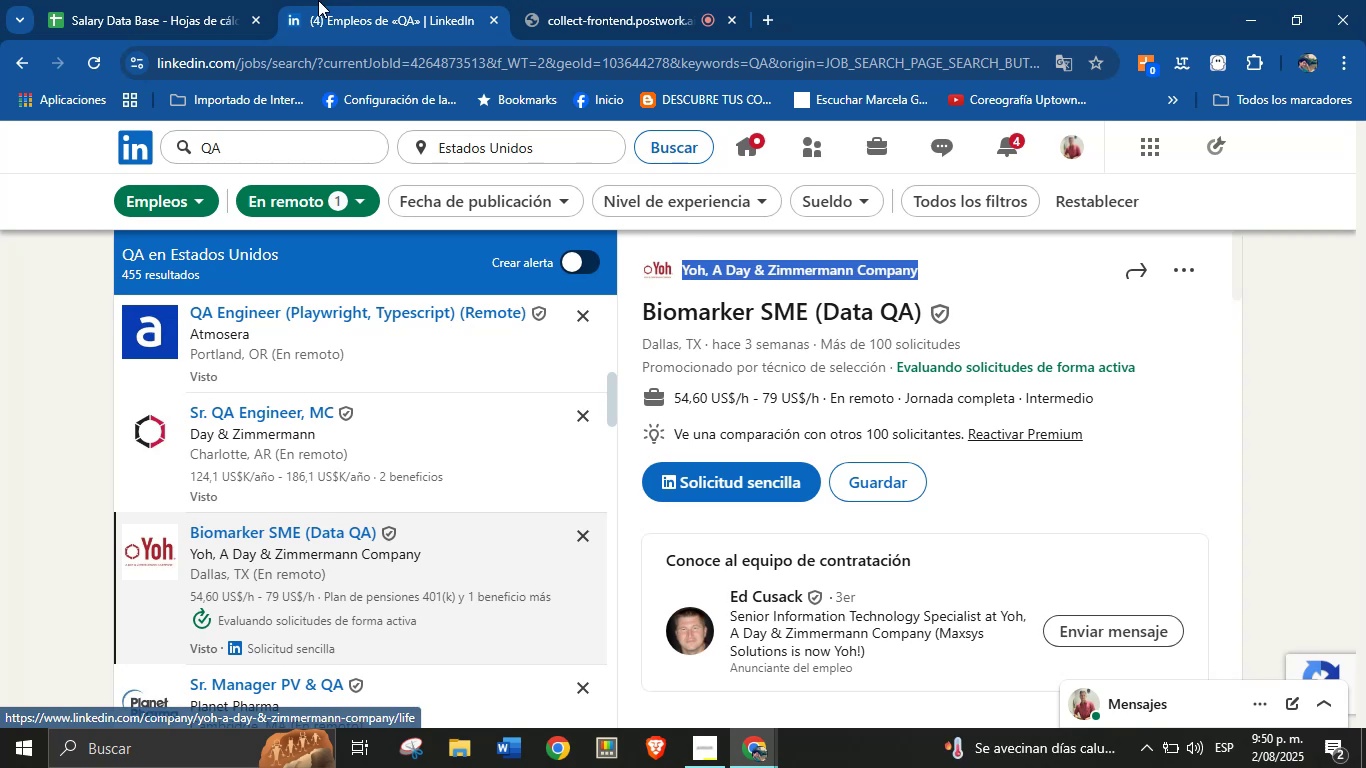 
hold_key(key=C, duration=0.3)
 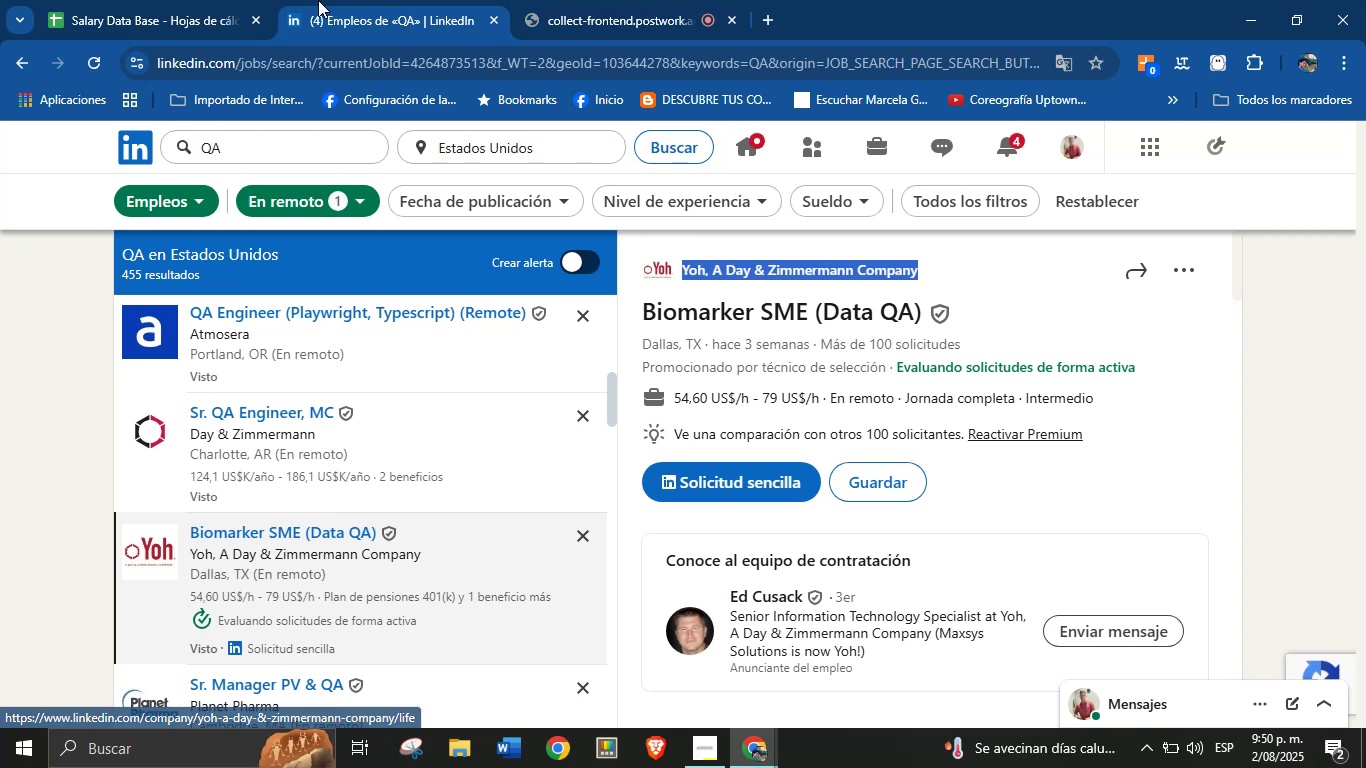 
left_click([268, 0])
 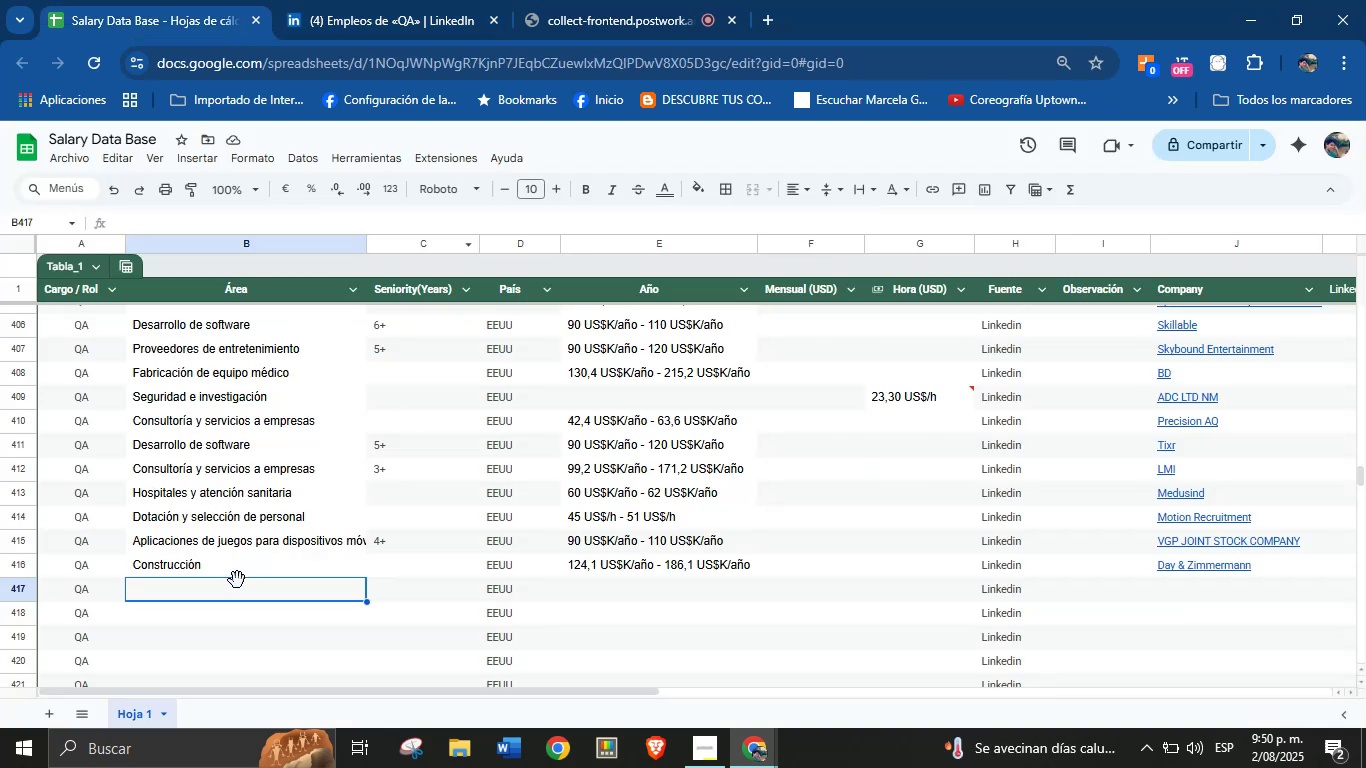 
left_click([243, 589])
 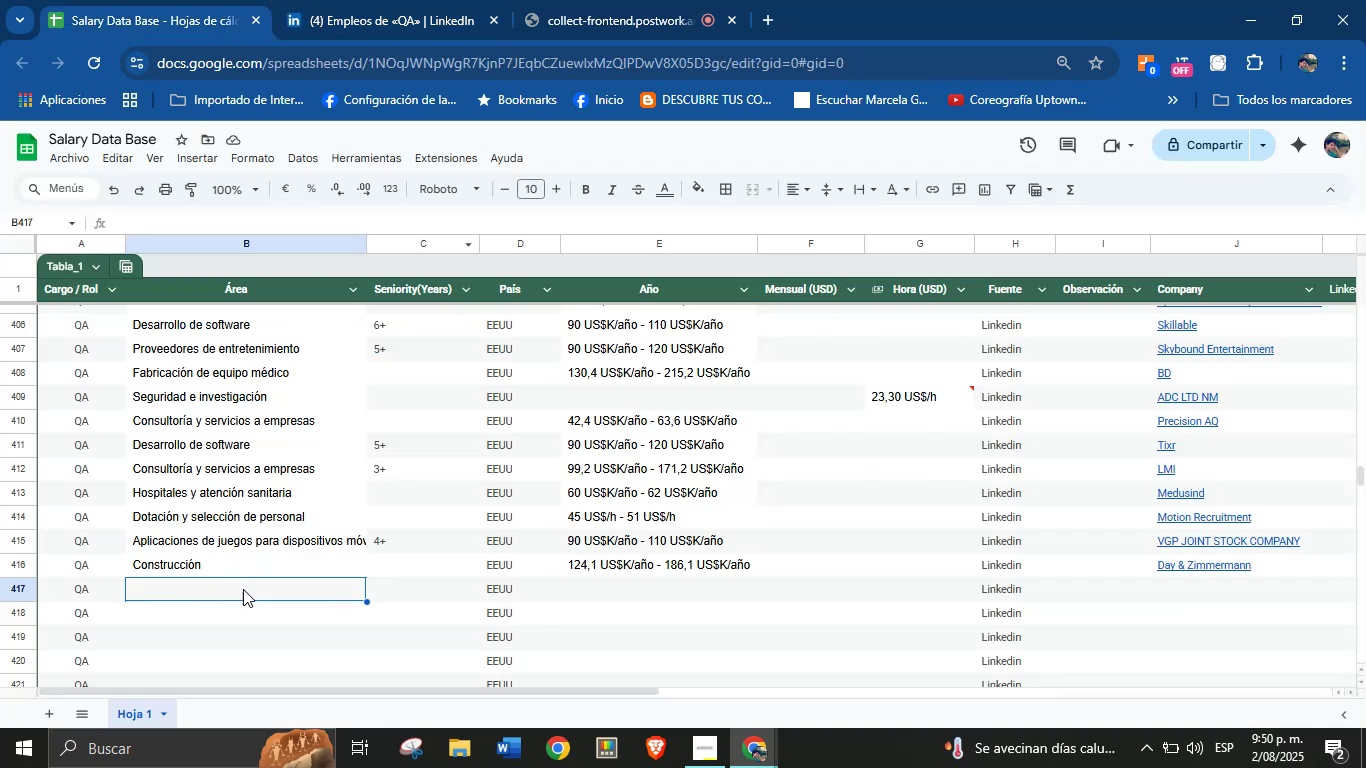 
key(Control+V)
 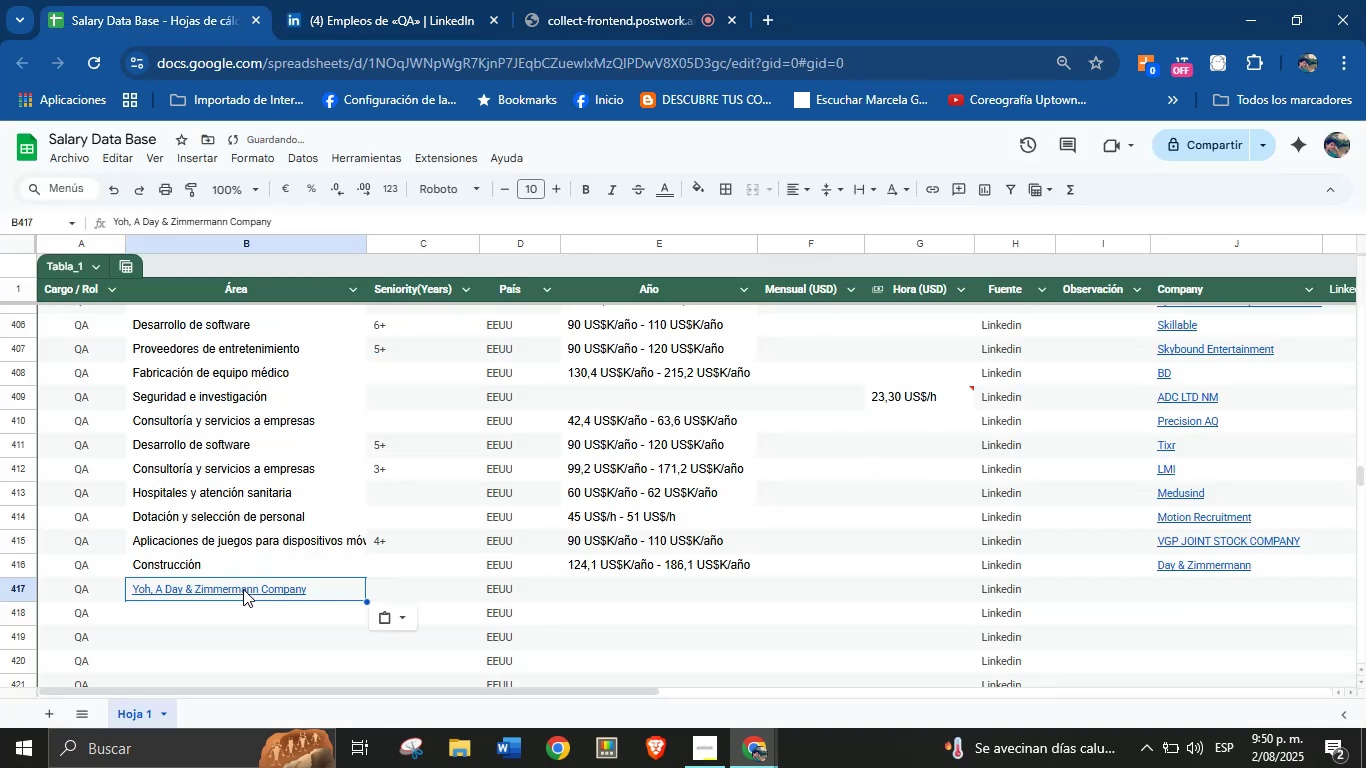 
key(Control+X)
 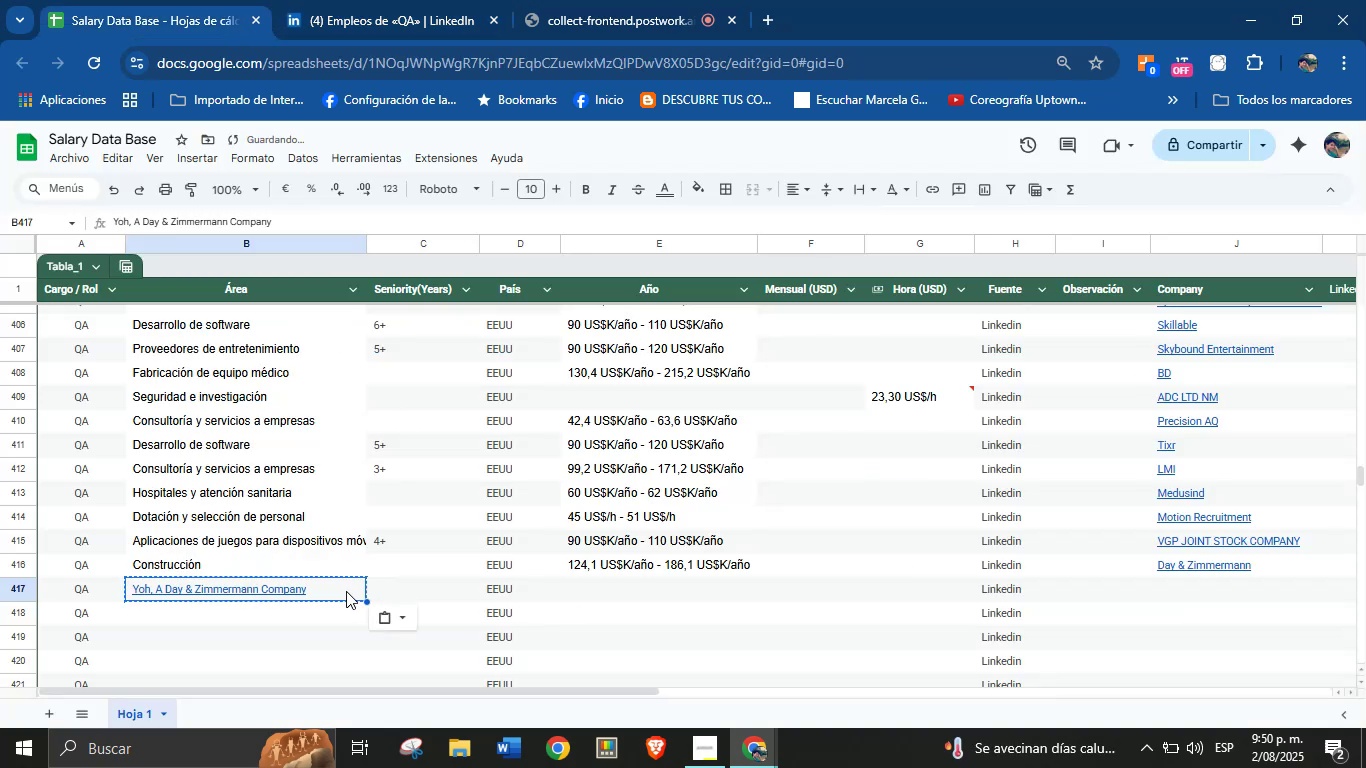 
key(Control+Z)
 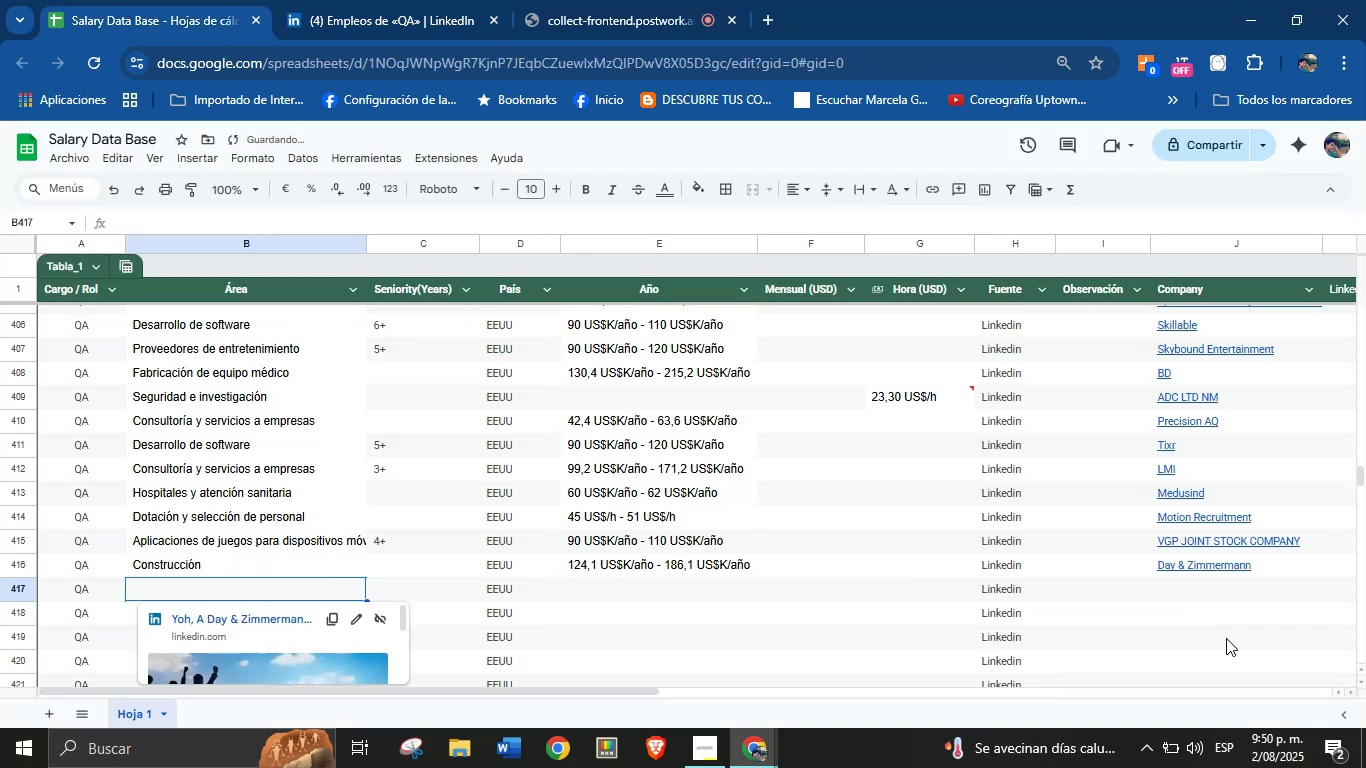 
left_click([1200, 589])
 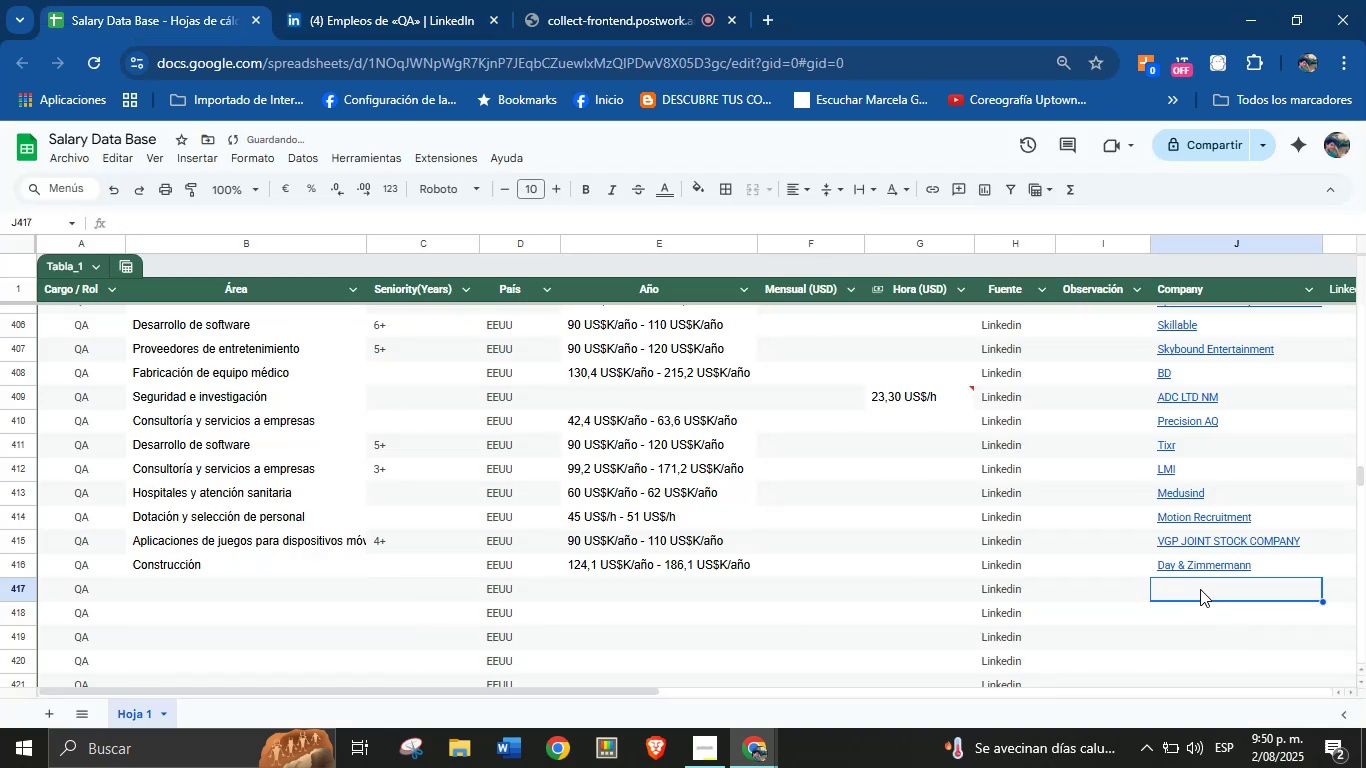 
key(Control+V)
 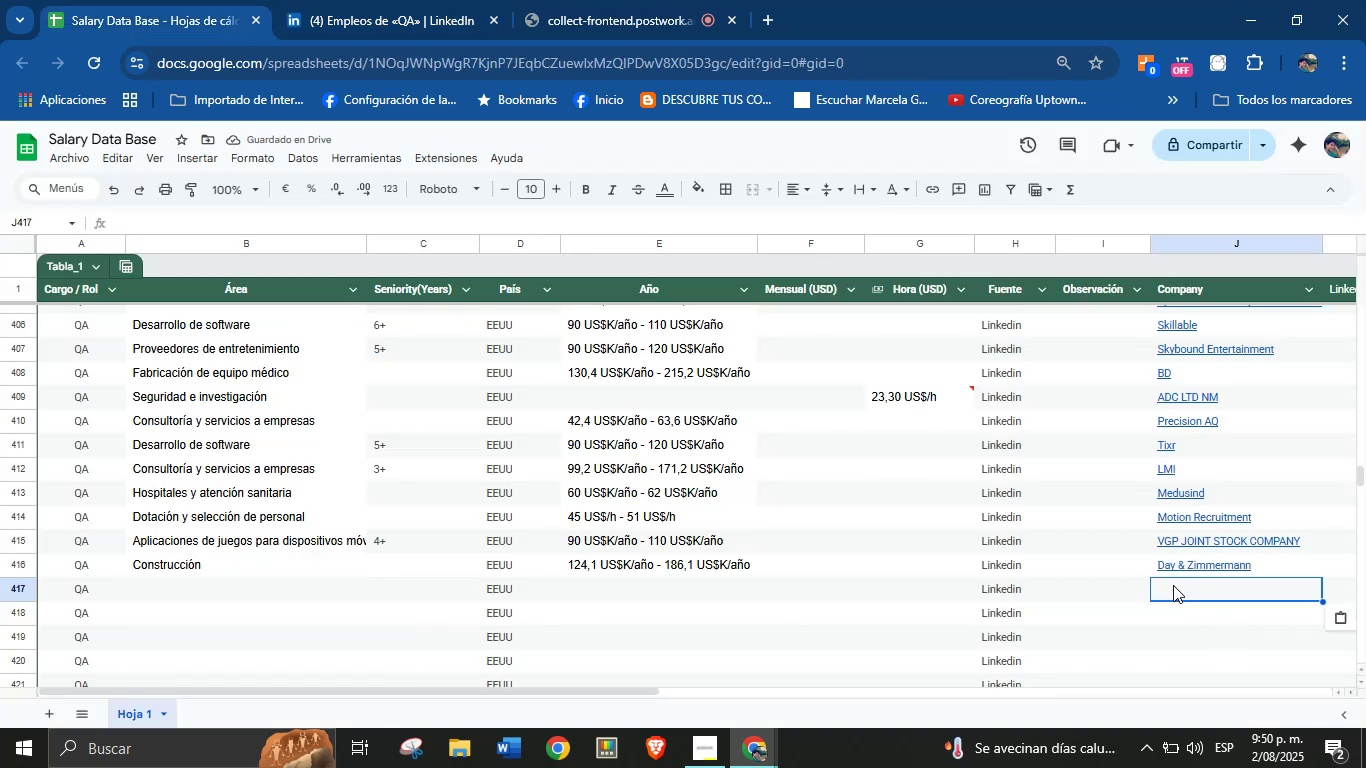 
left_click([1171, 586])
 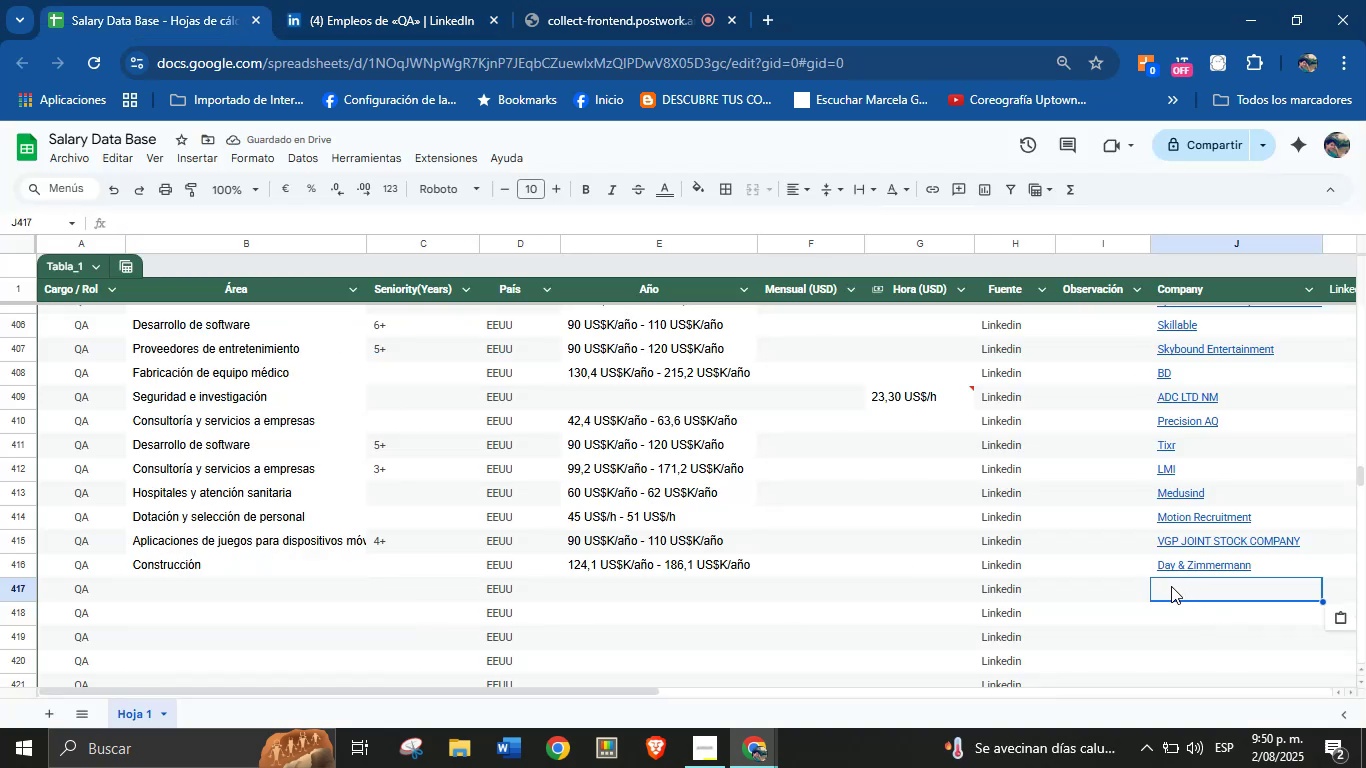 
key(Control+C)
 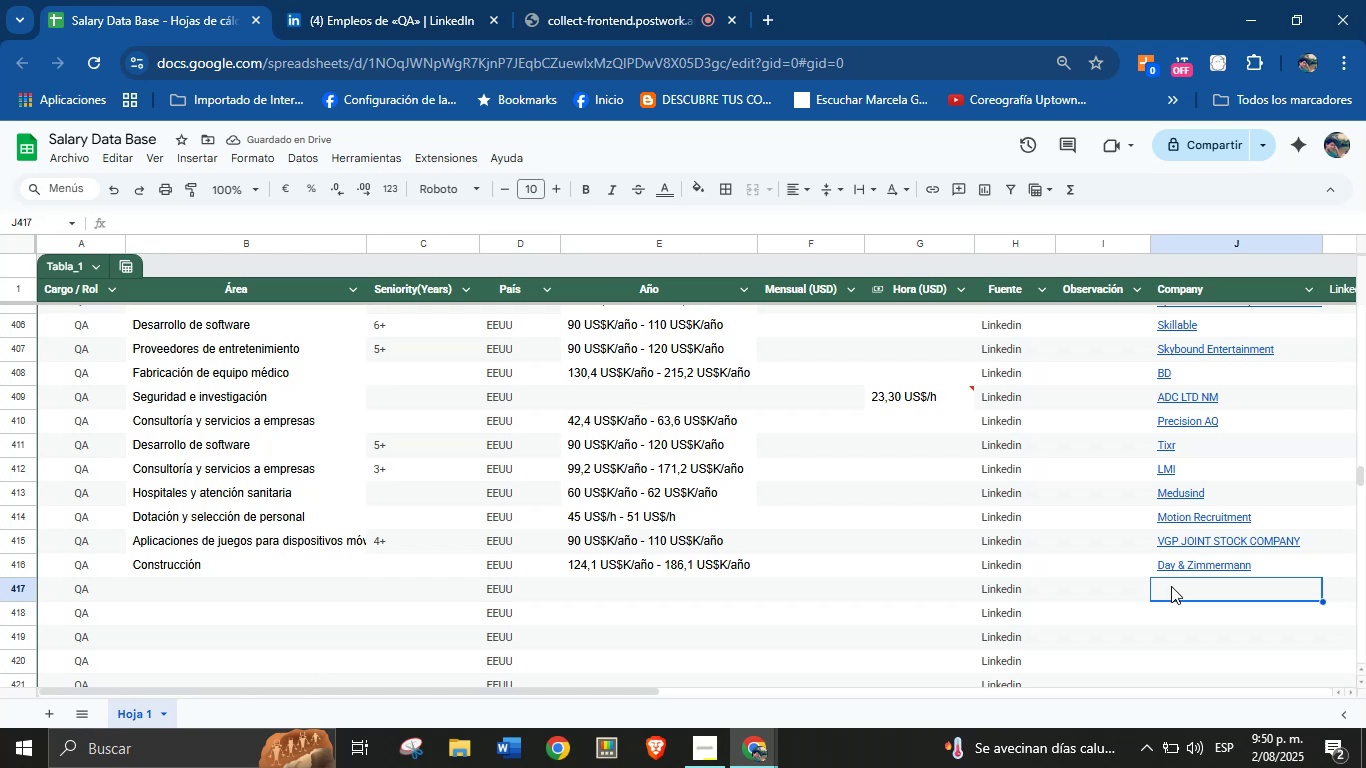 
key(Control+V)
 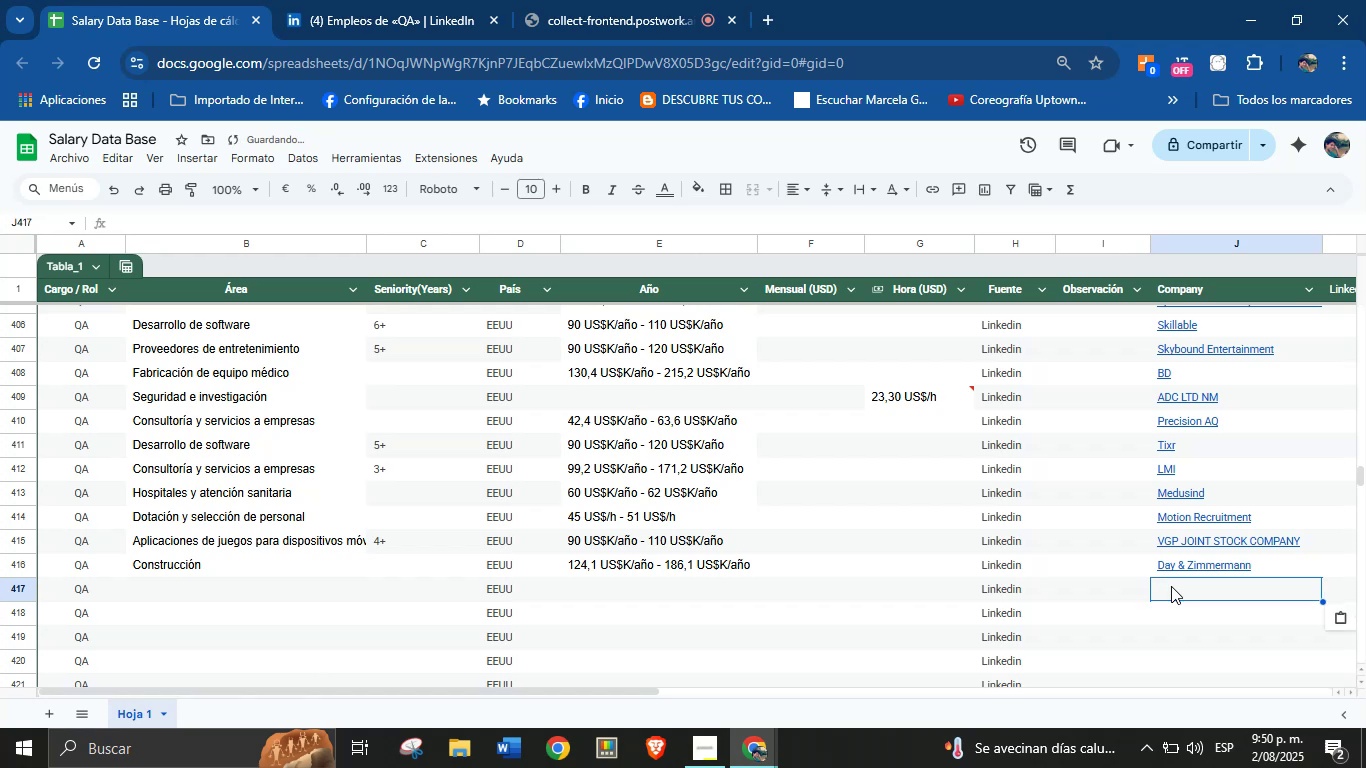 
key(Control+Z)
 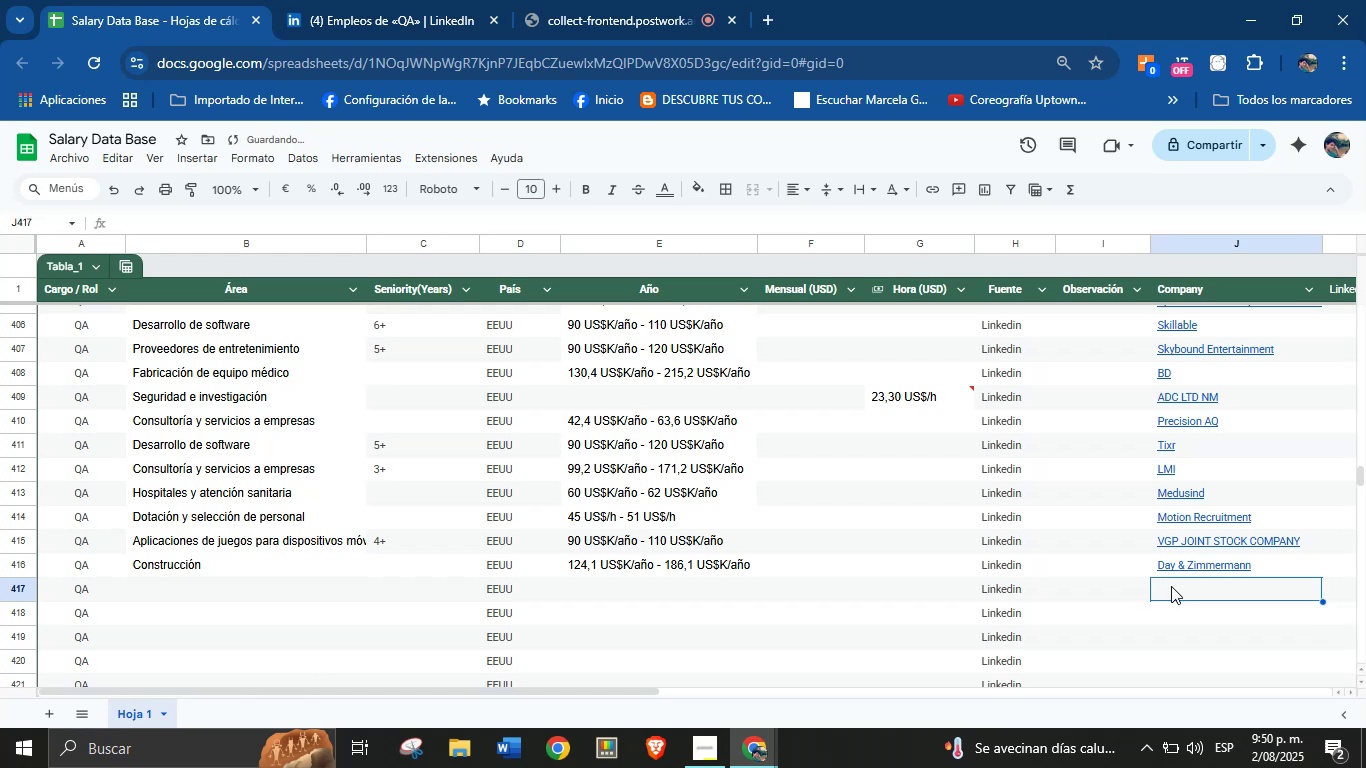 
key(Control+Z)
 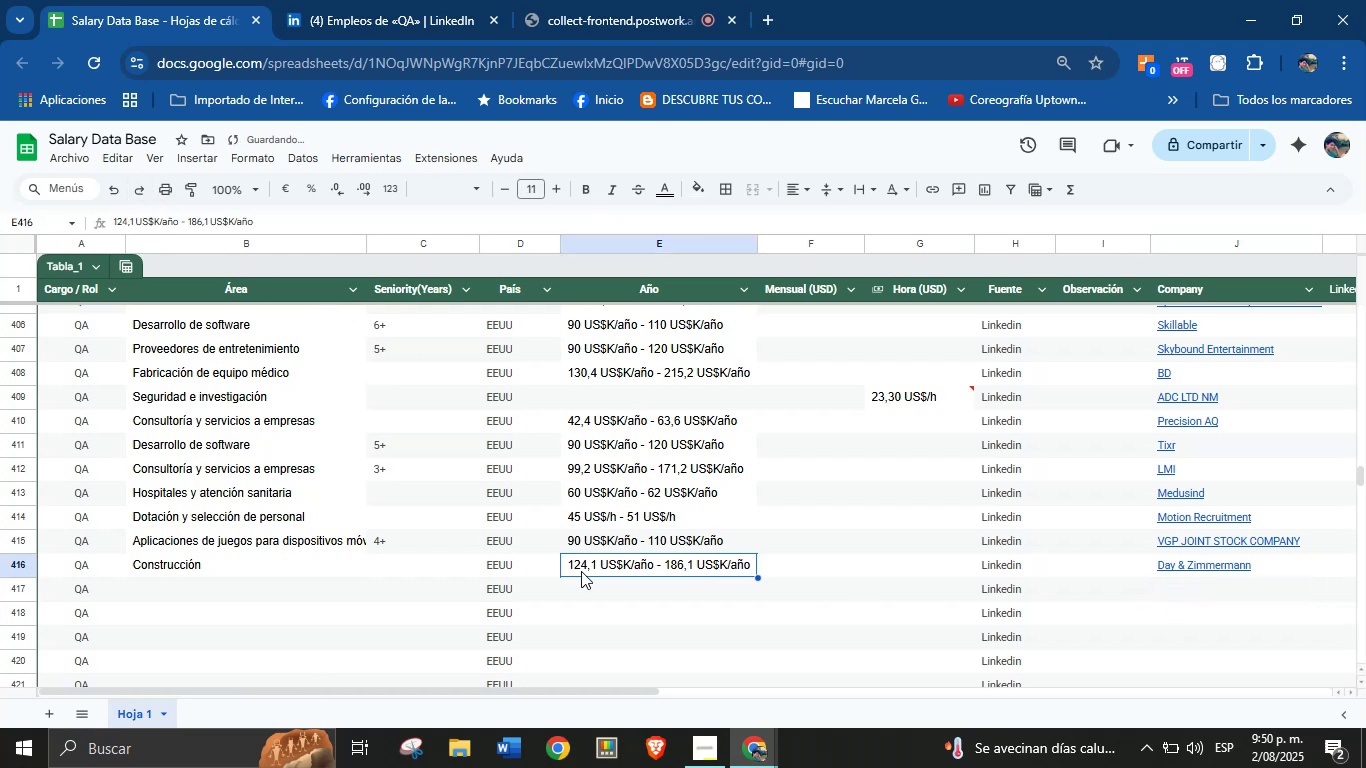 
wait(5.35)
 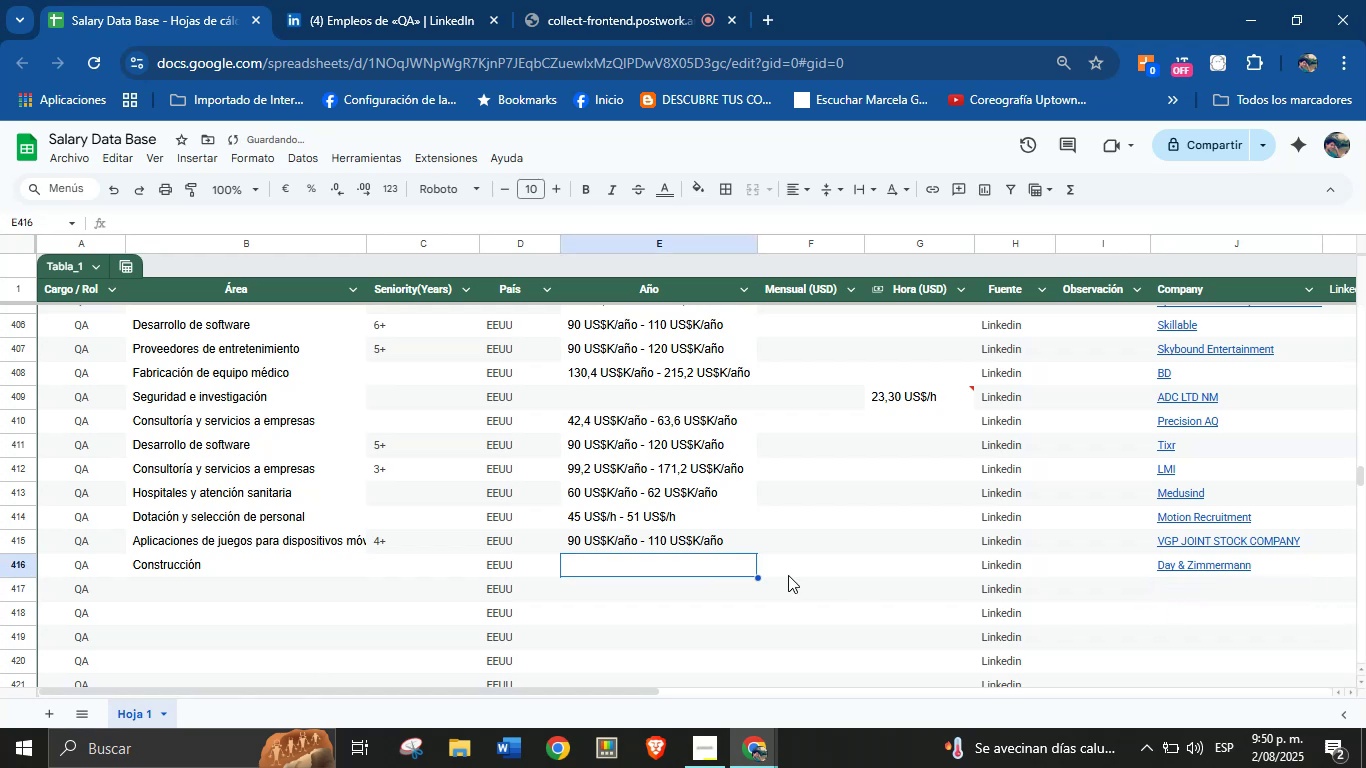 
key(Control+V)
 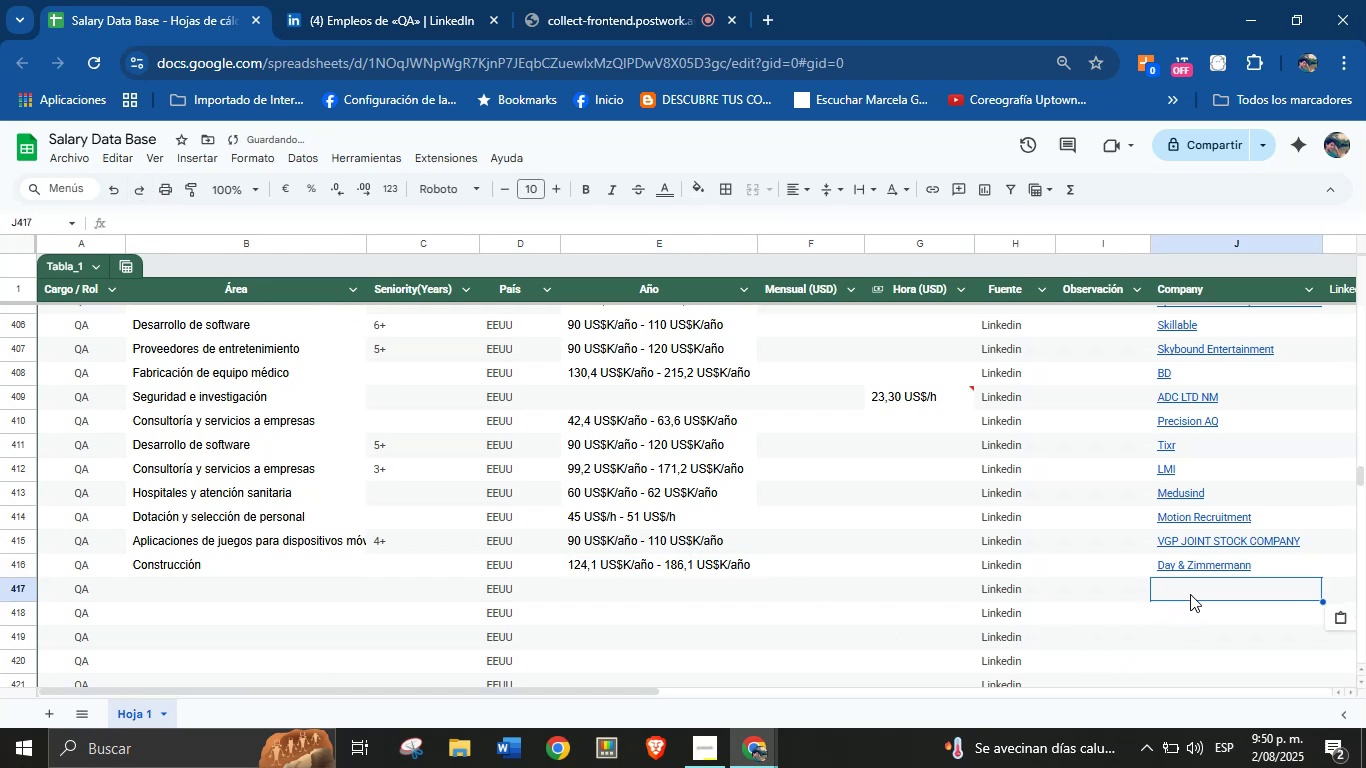 
key(Control+Z)
 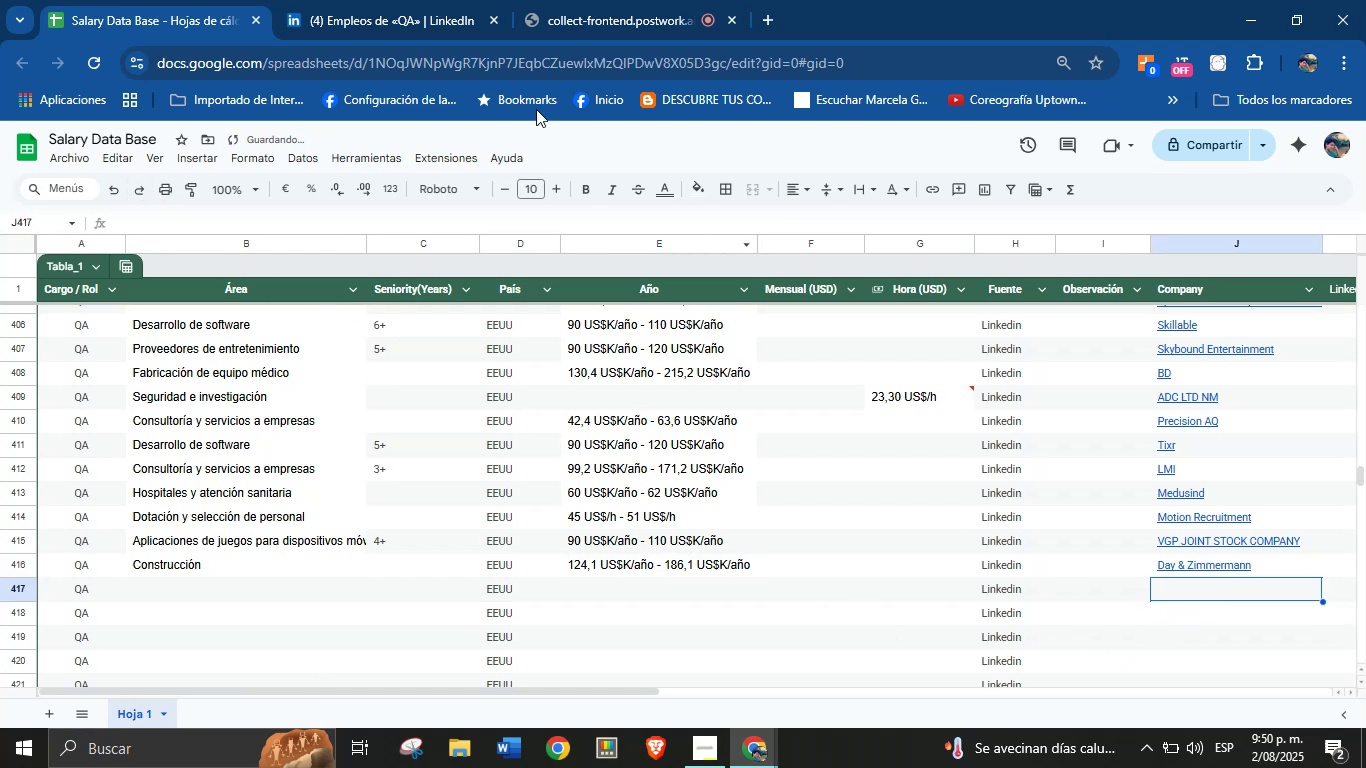 
left_click([421, 0])
 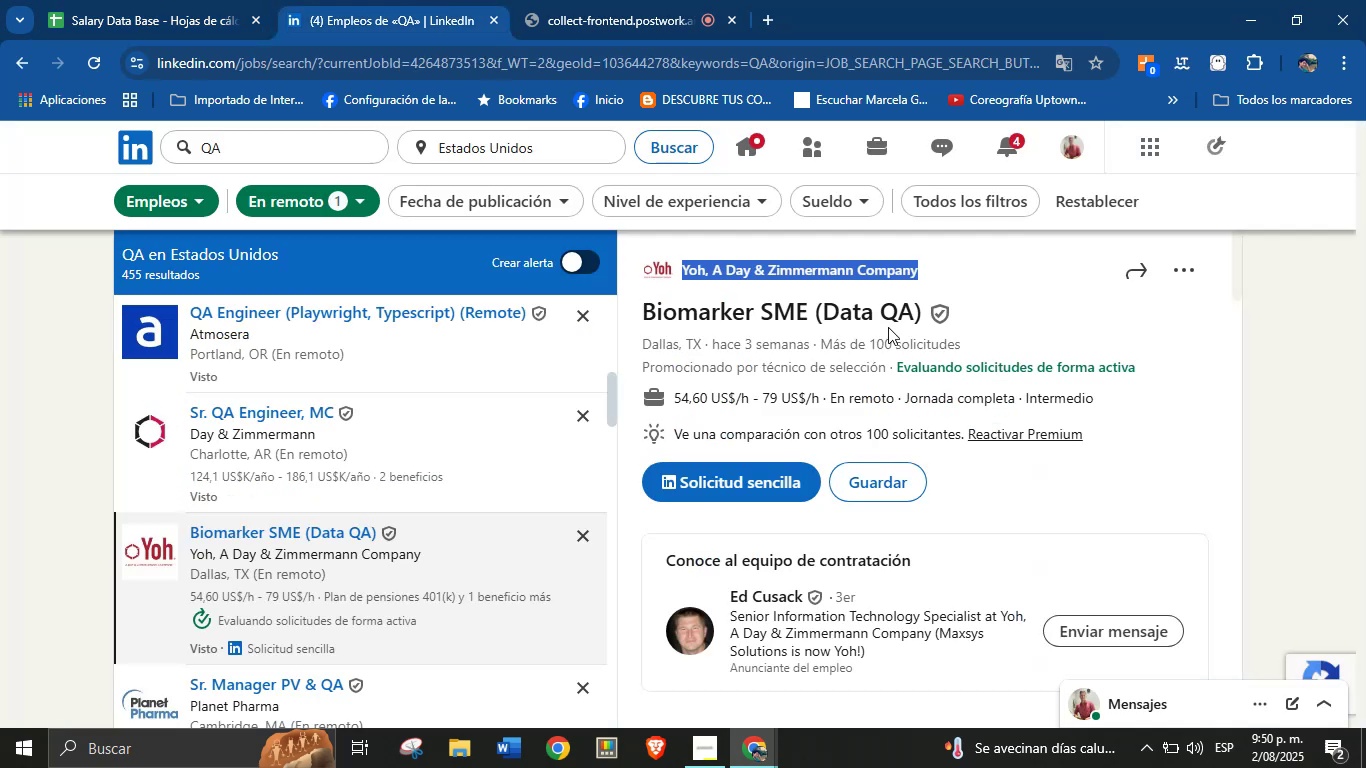 
left_click([999, 283])
 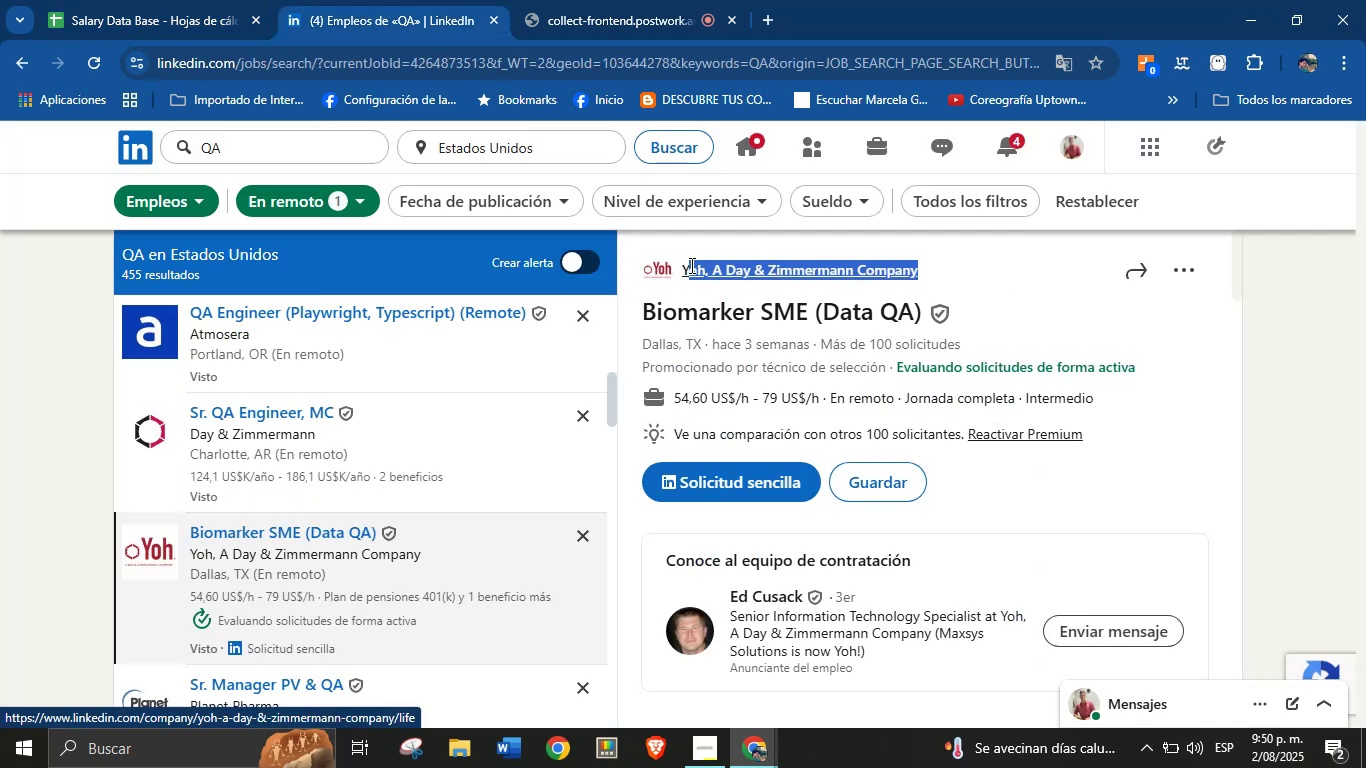 
key(Control+C)
 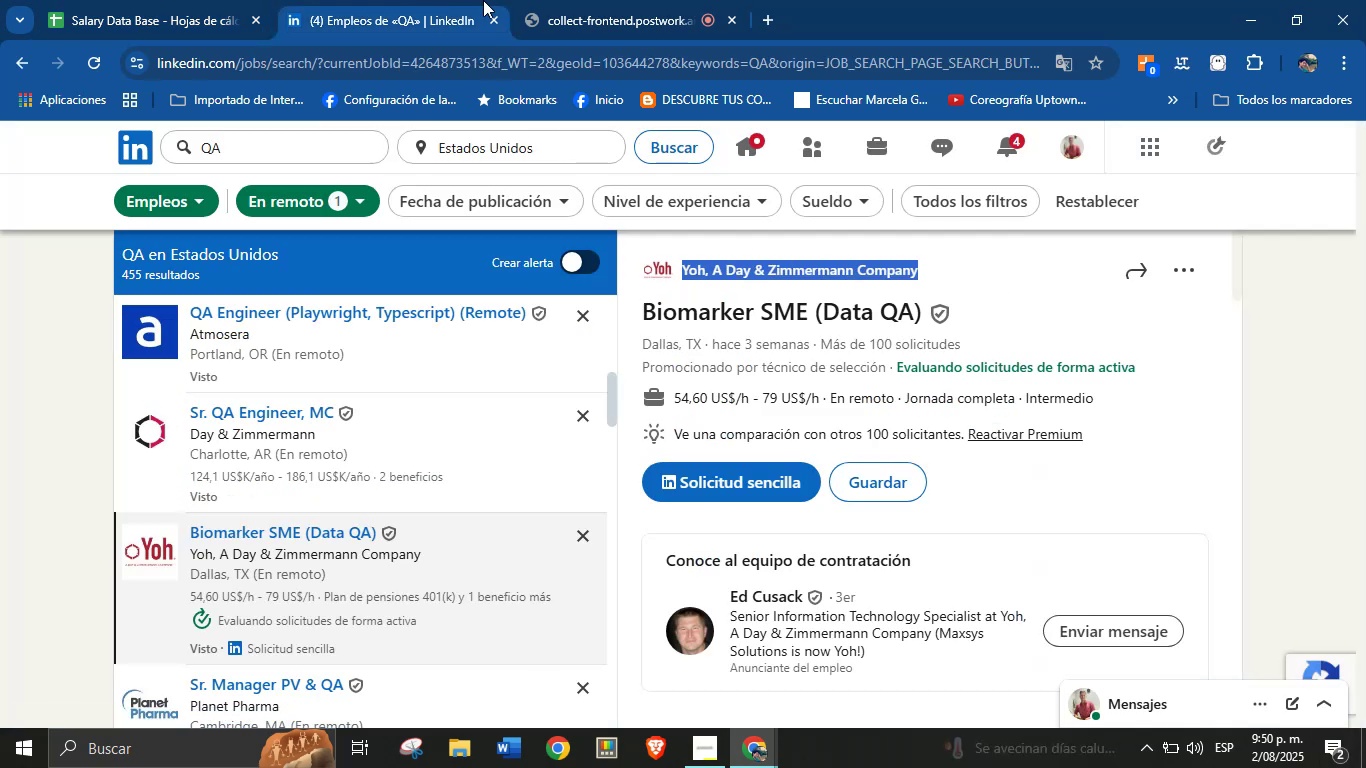 
left_click([45, 0])
 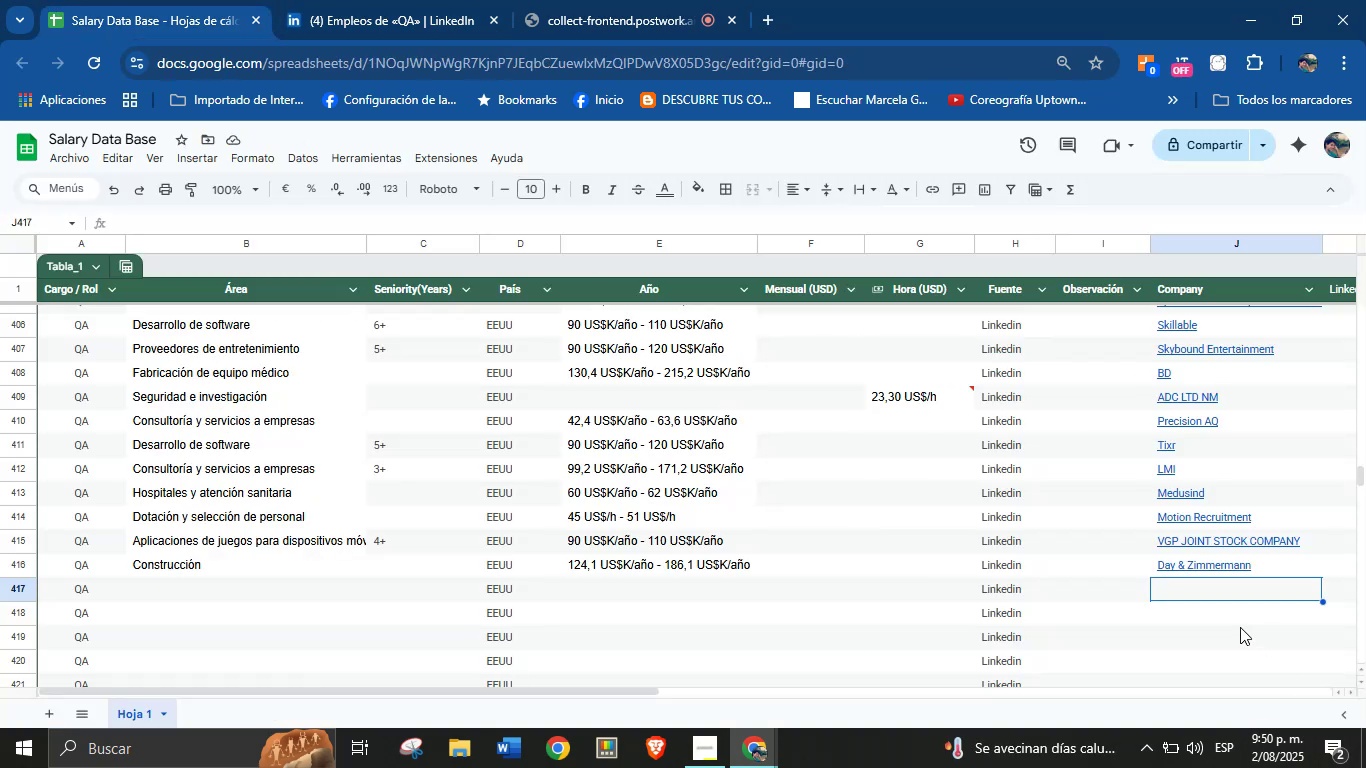 
left_click([1171, 573])
 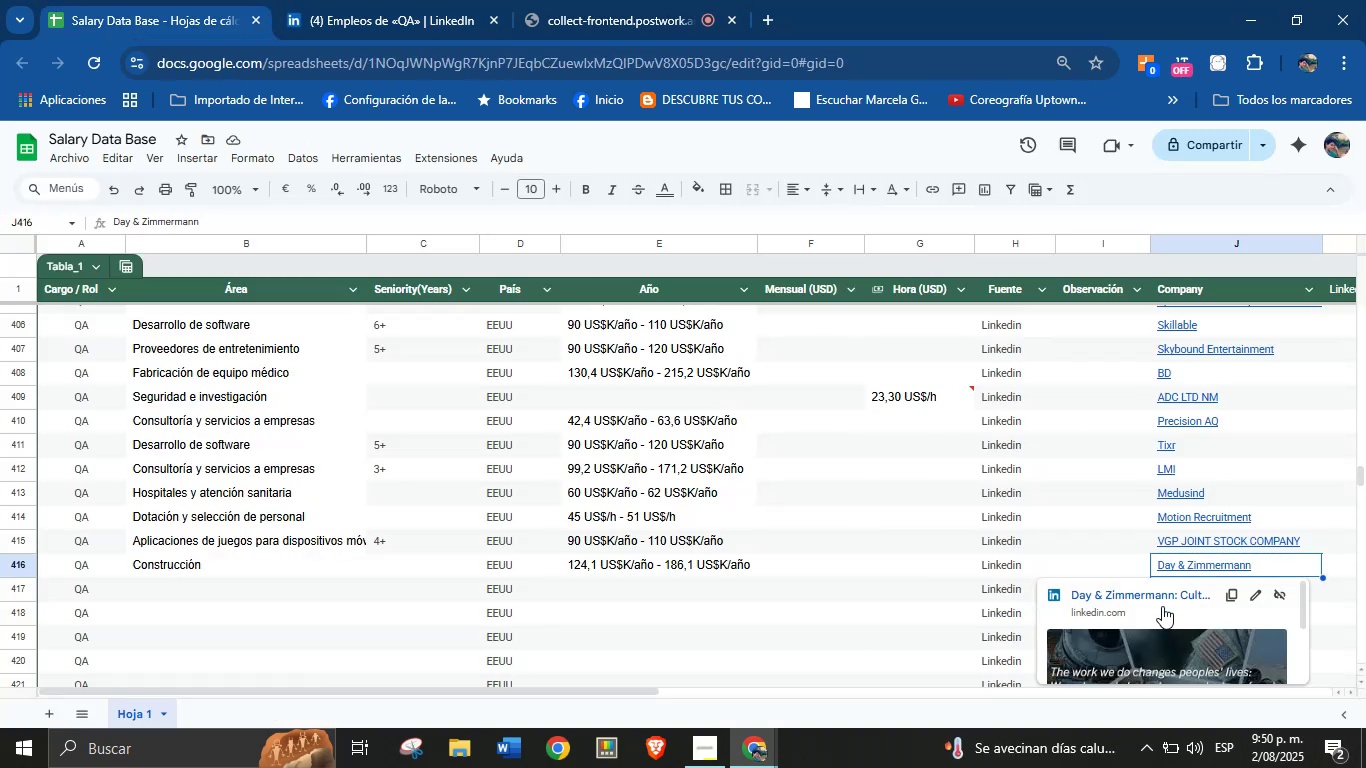 
left_click([1132, 508])
 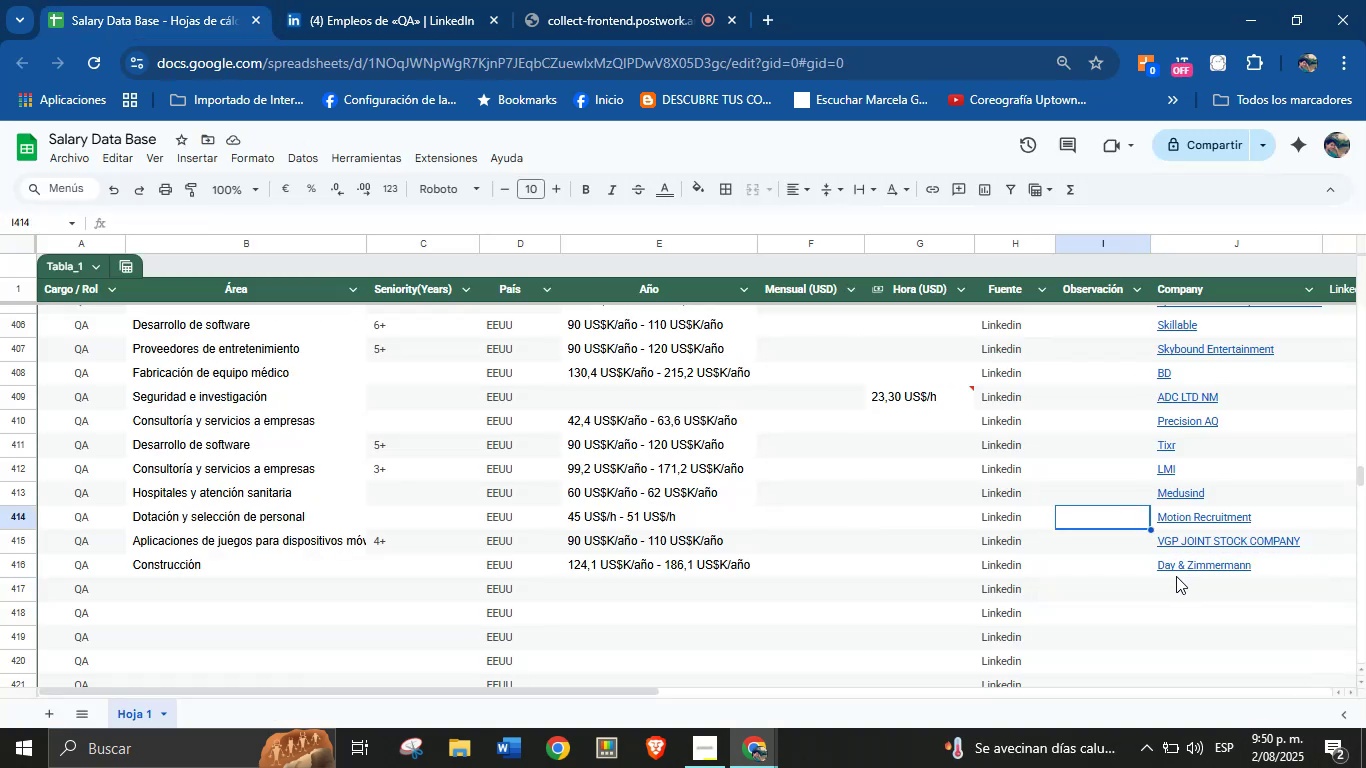 
left_click([1180, 582])
 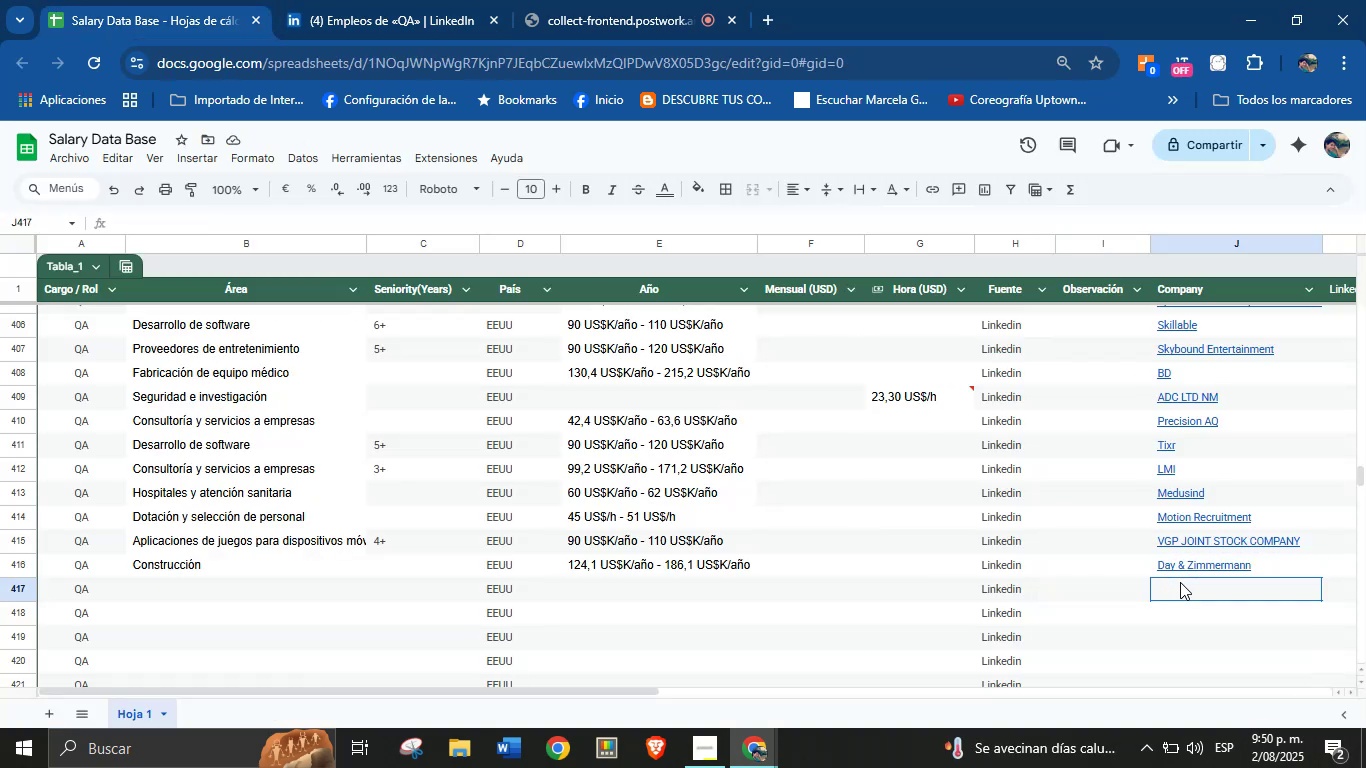 
key(Control+V)
 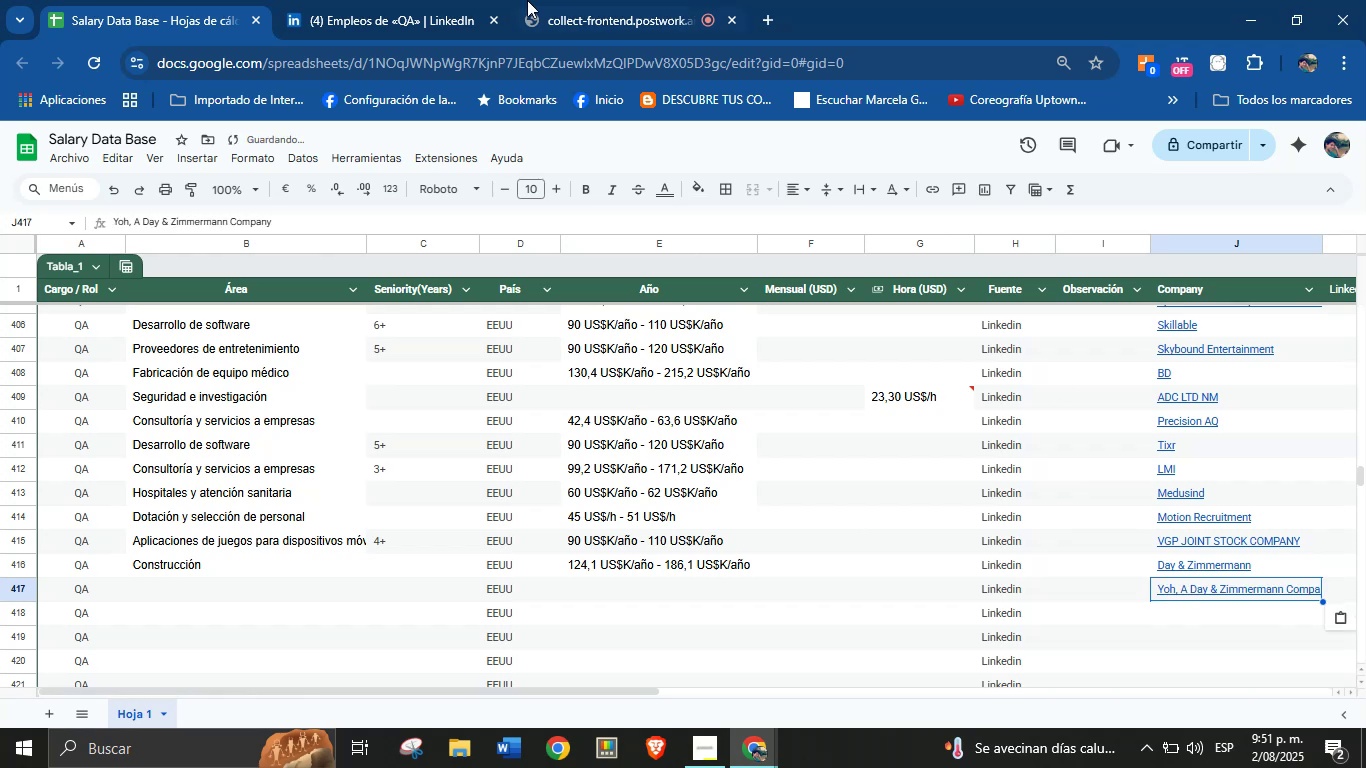 
left_click([425, 0])
 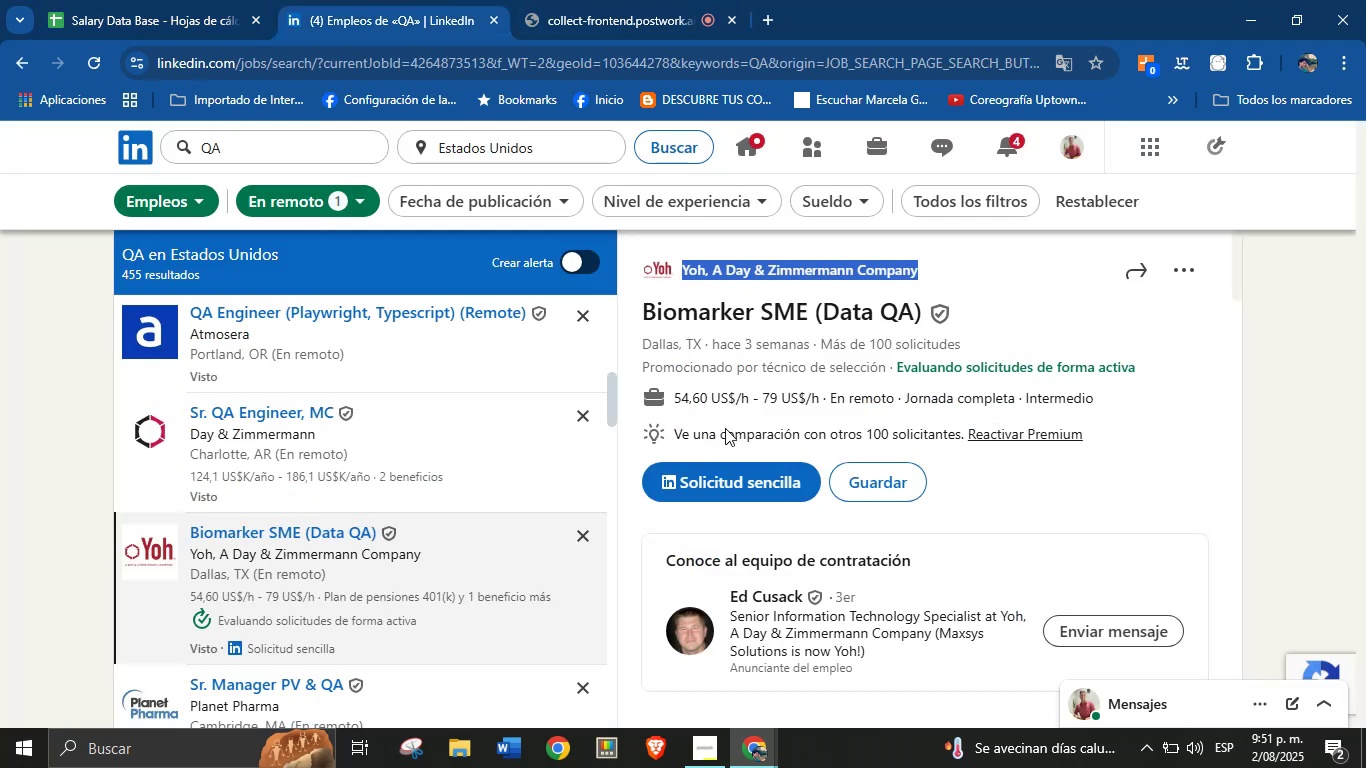 
scroll: coordinate [723, 569], scroll_direction: down, amount: 27.0
 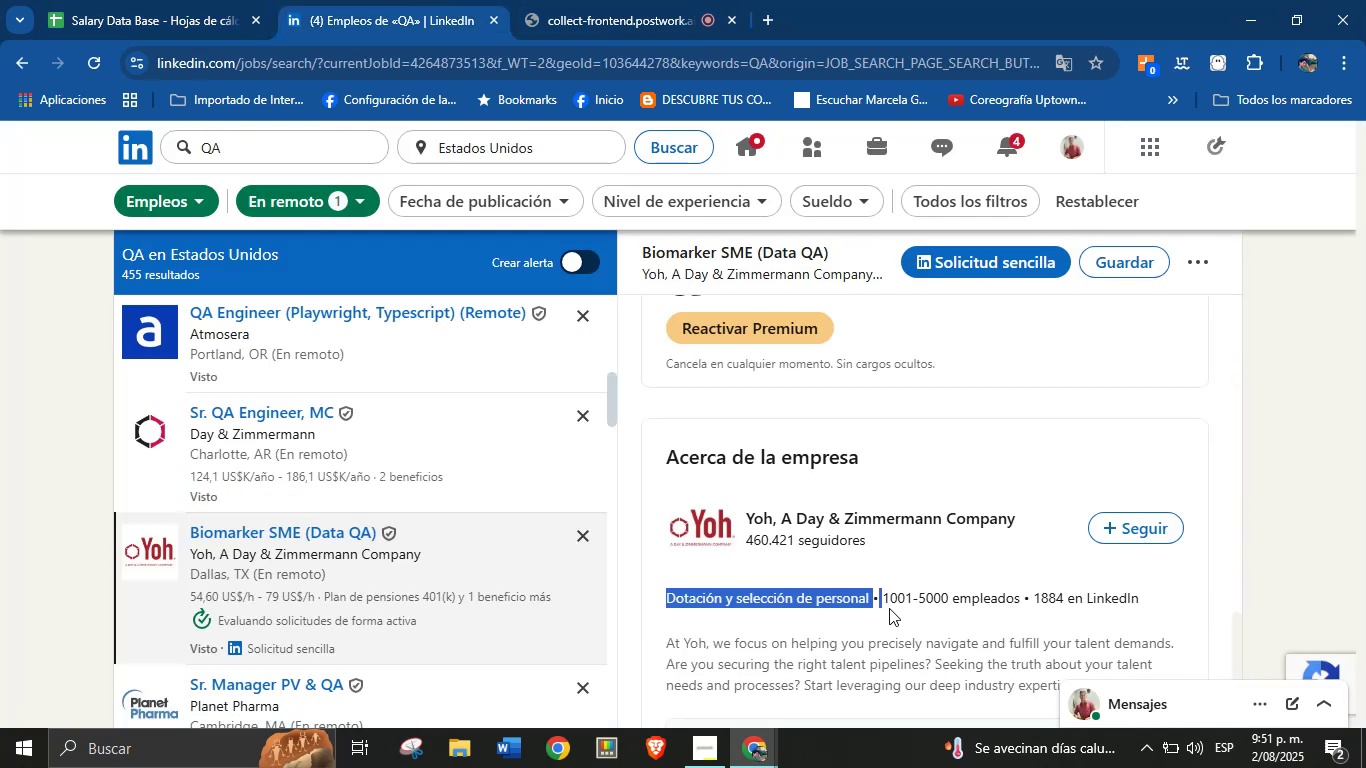 
key(Control+C)
 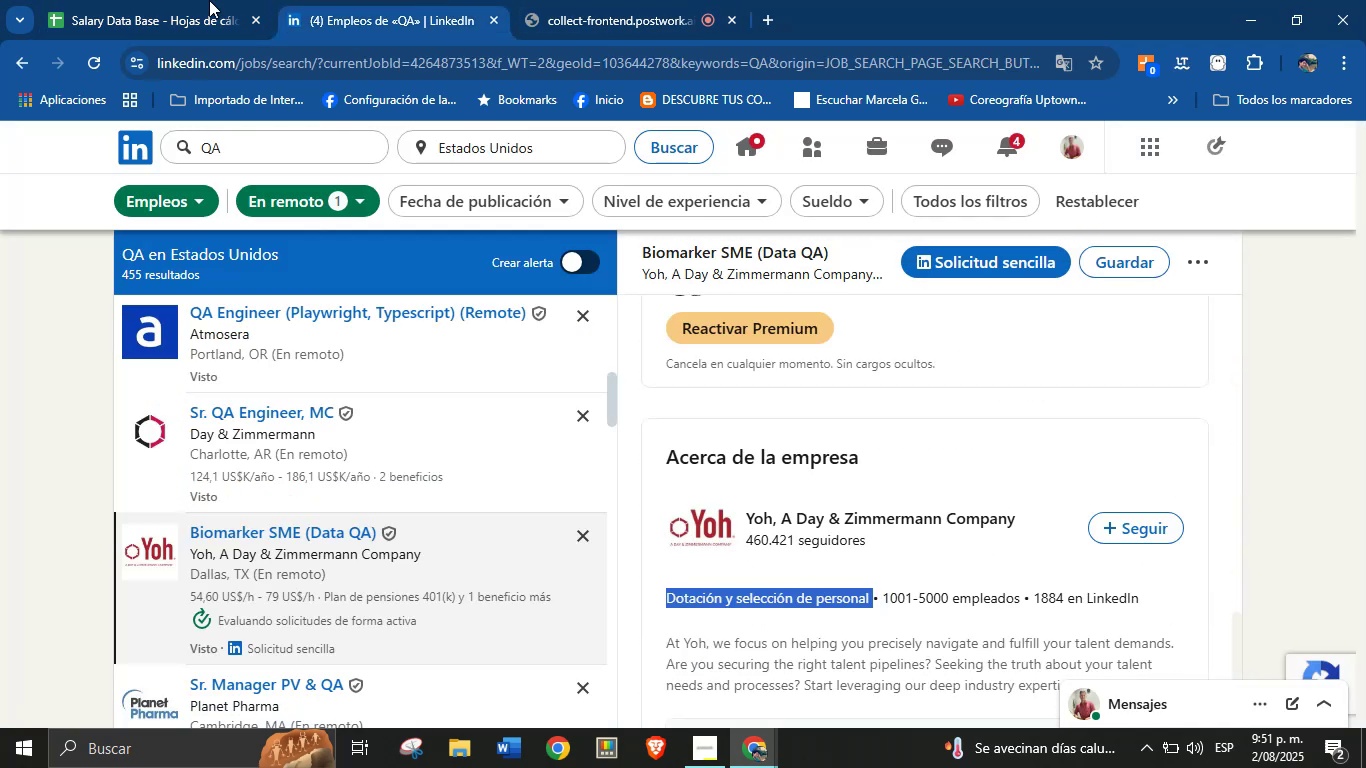 
left_click([132, 0])
 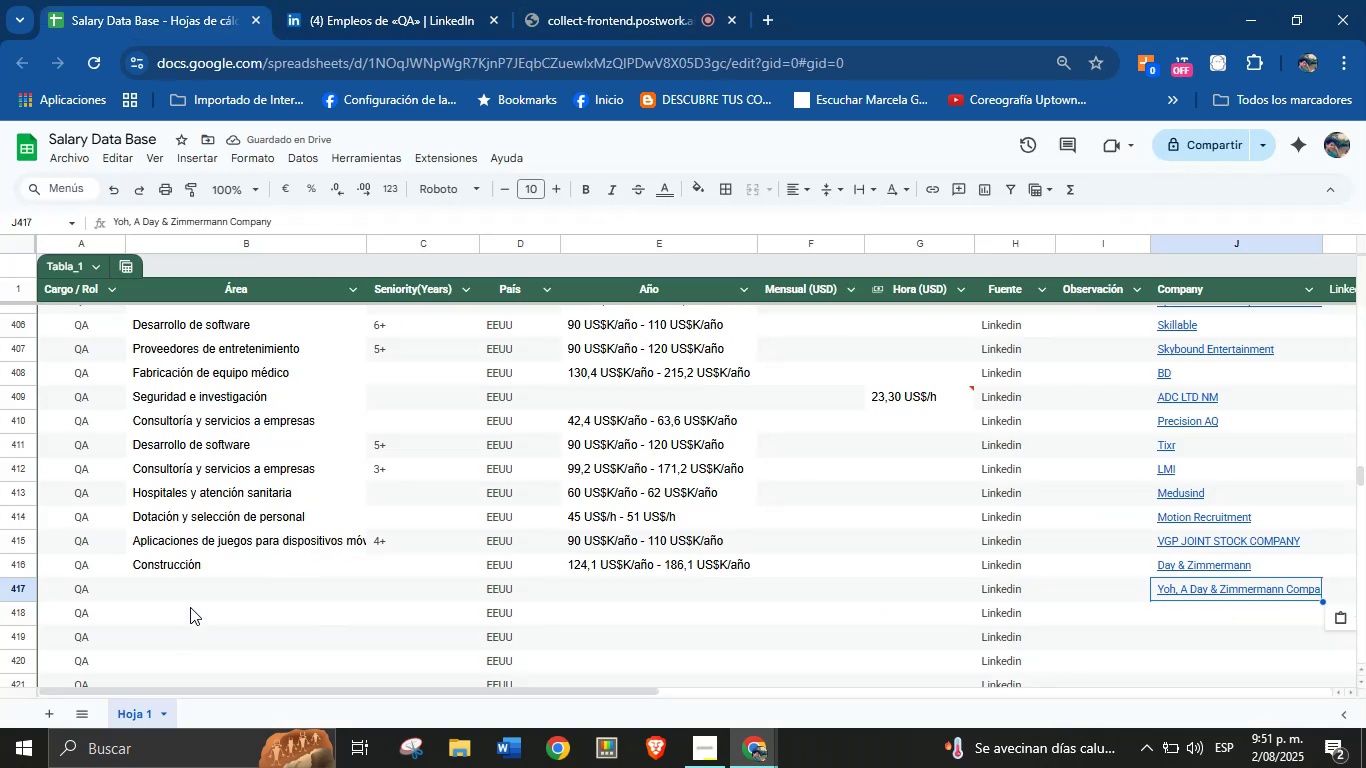 
left_click([191, 597])
 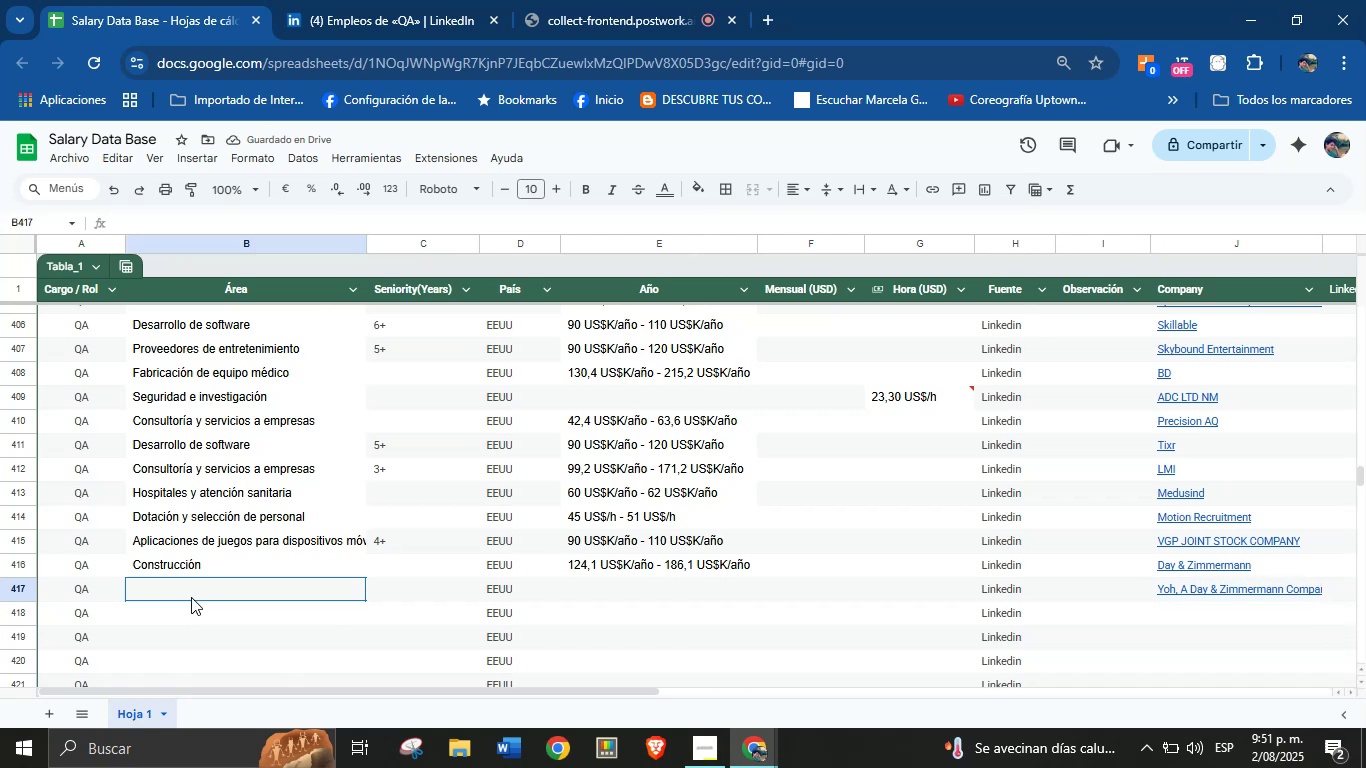 
key(Control+V)
 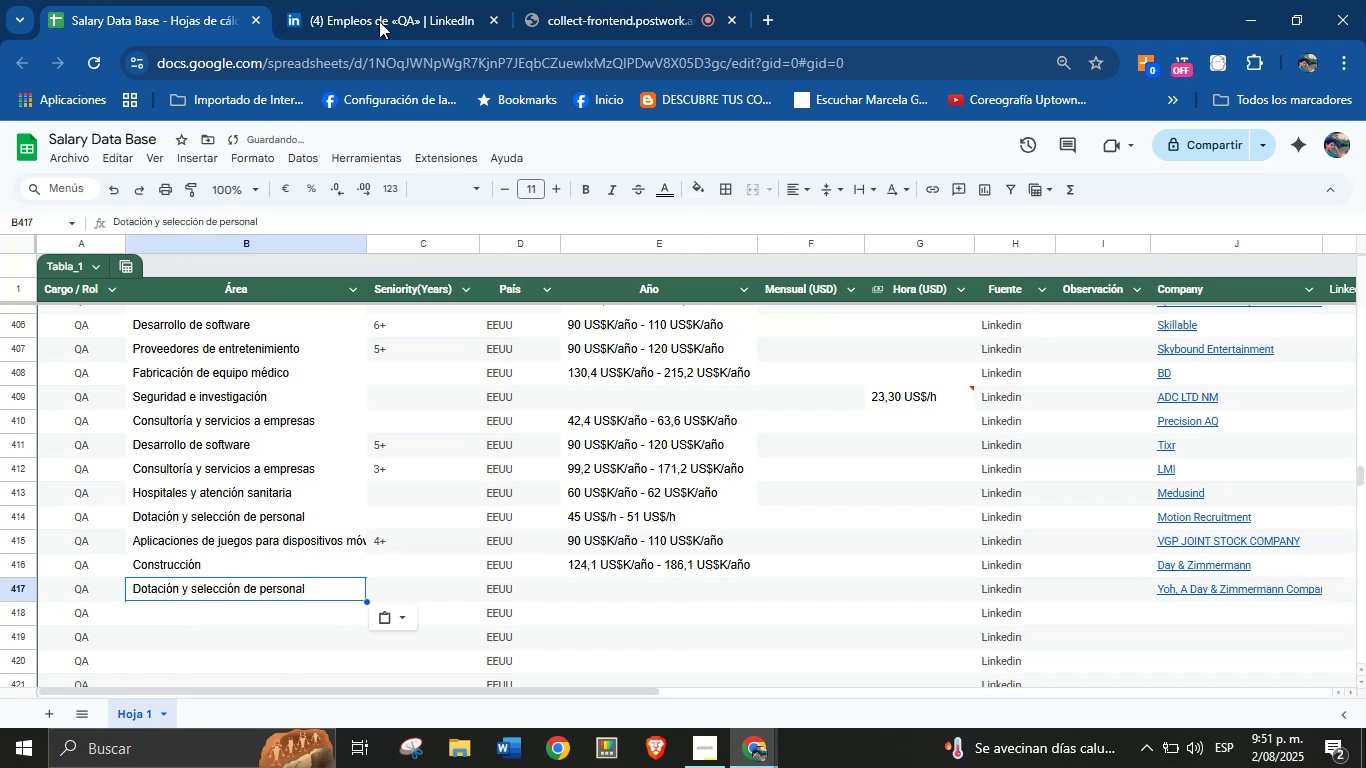 
left_click([393, 0])
 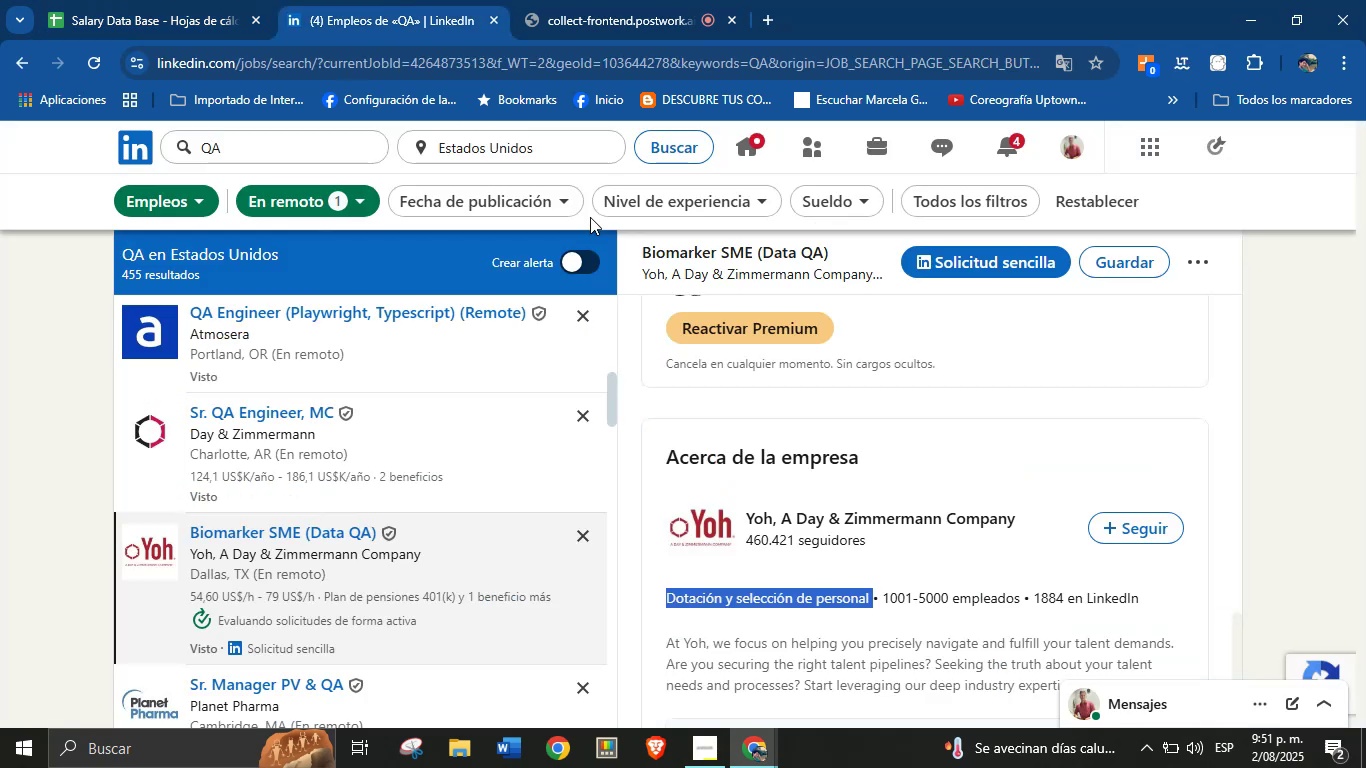 
scroll: coordinate [848, 505], scroll_direction: up, amount: 14.0
 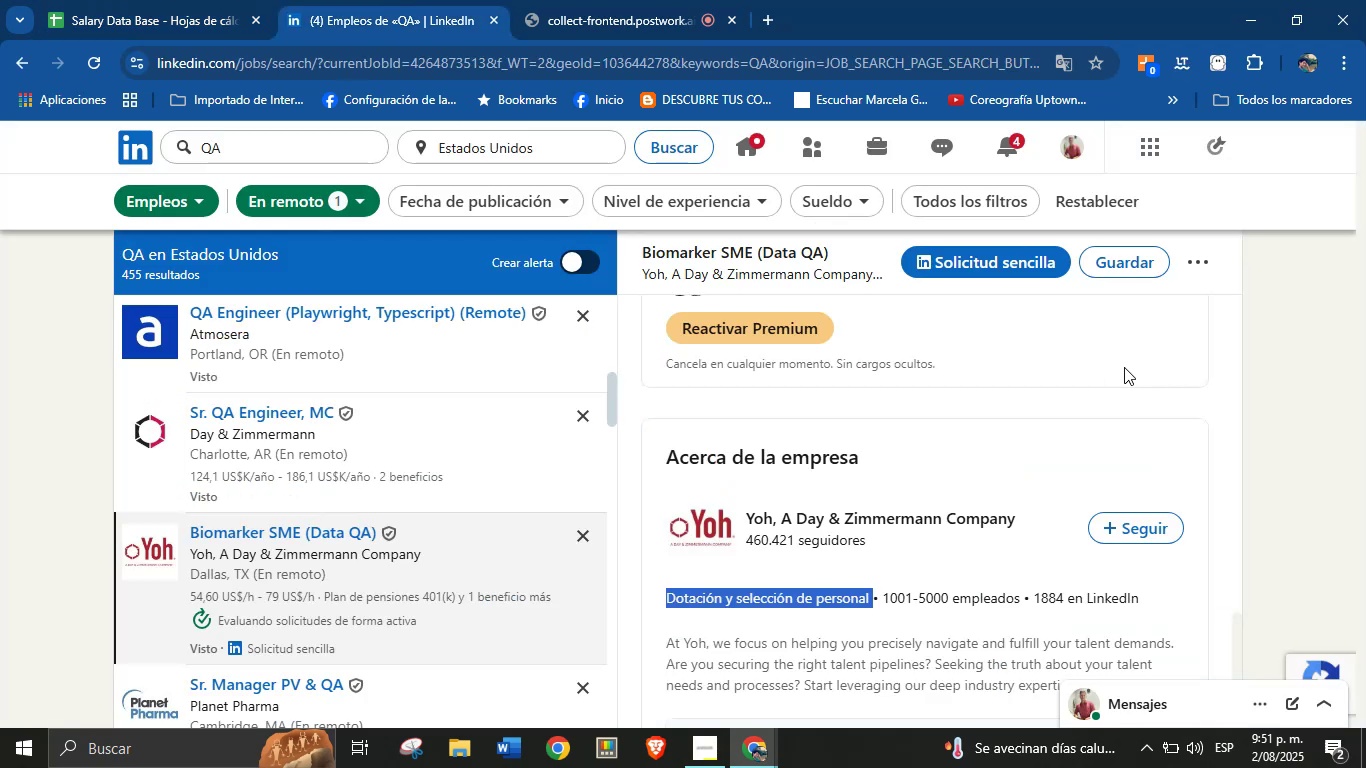 
left_click([1321, 469])
 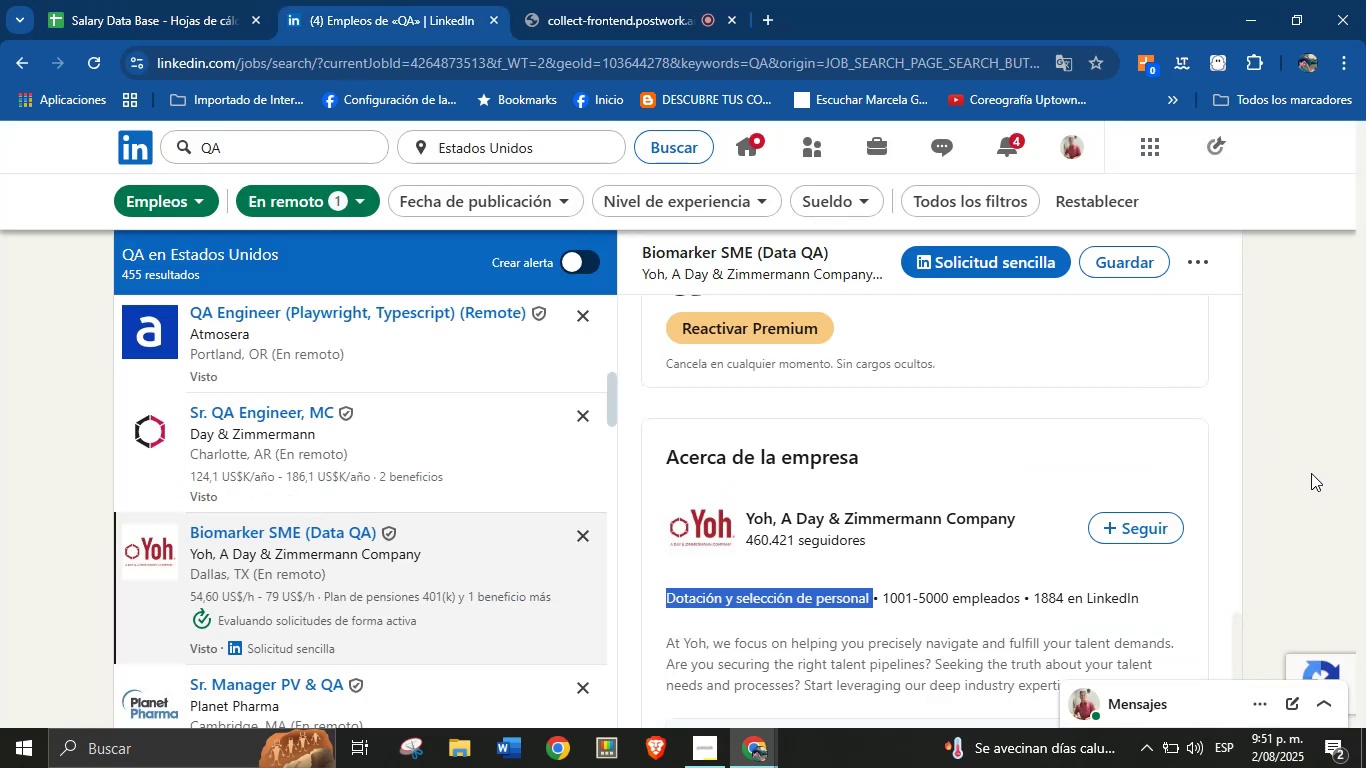 
scroll: coordinate [852, 490], scroll_direction: up, amount: 9.0
 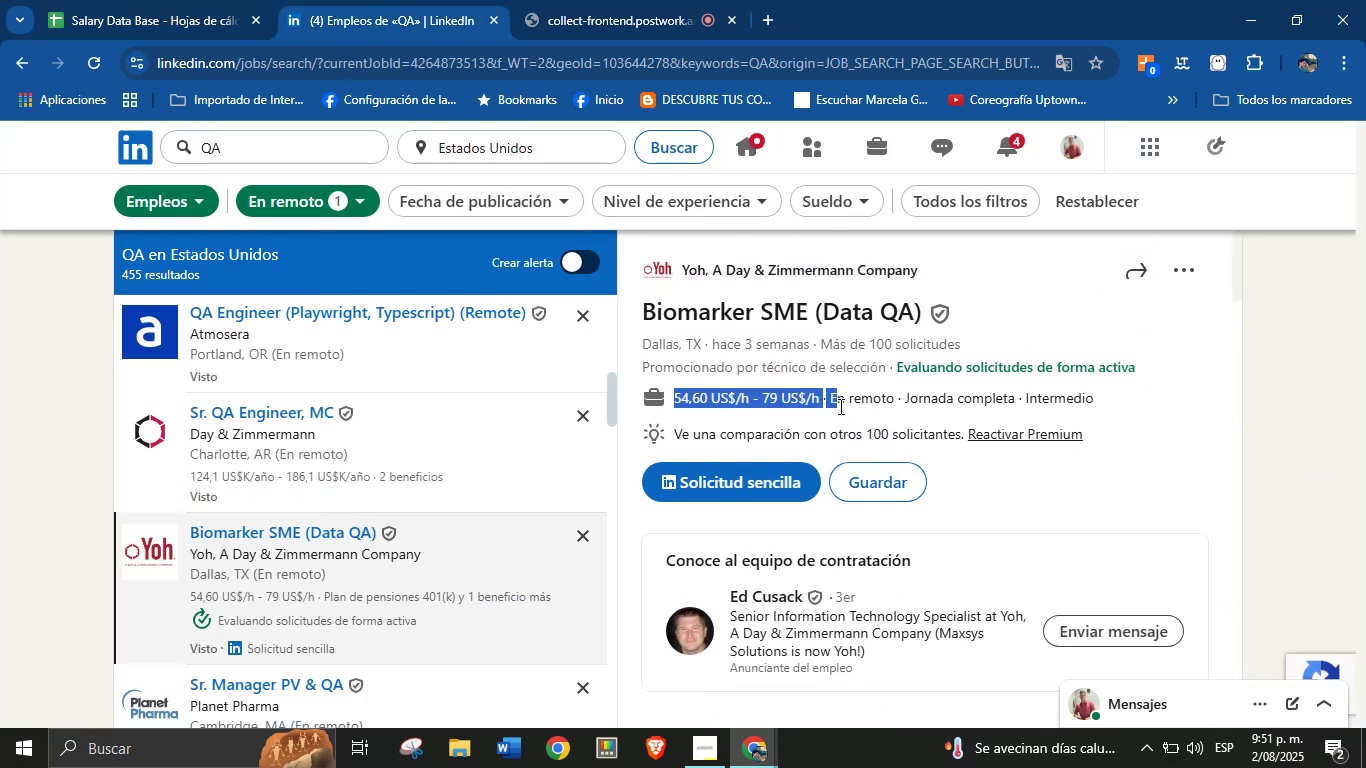 
key(Control+C)
 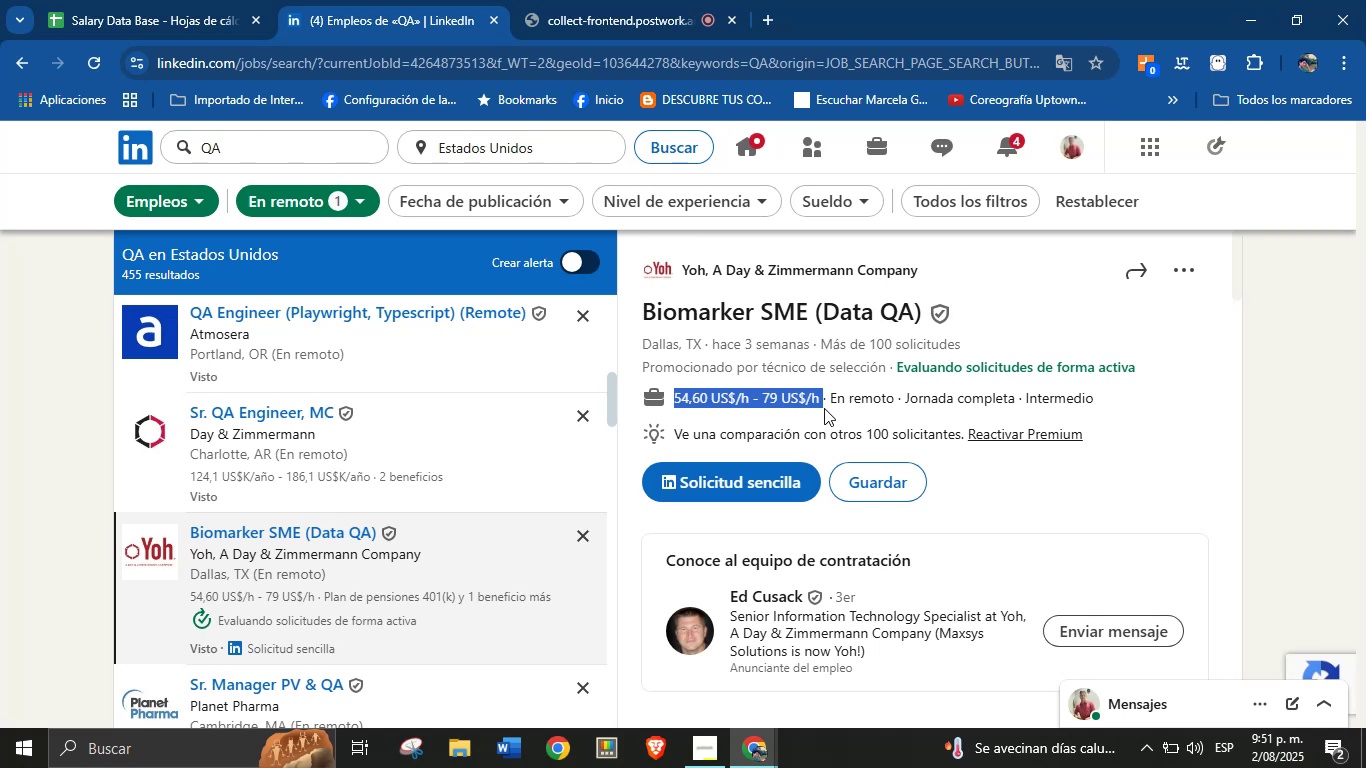 
scroll: coordinate [887, 600], scroll_direction: down, amount: 8.0
 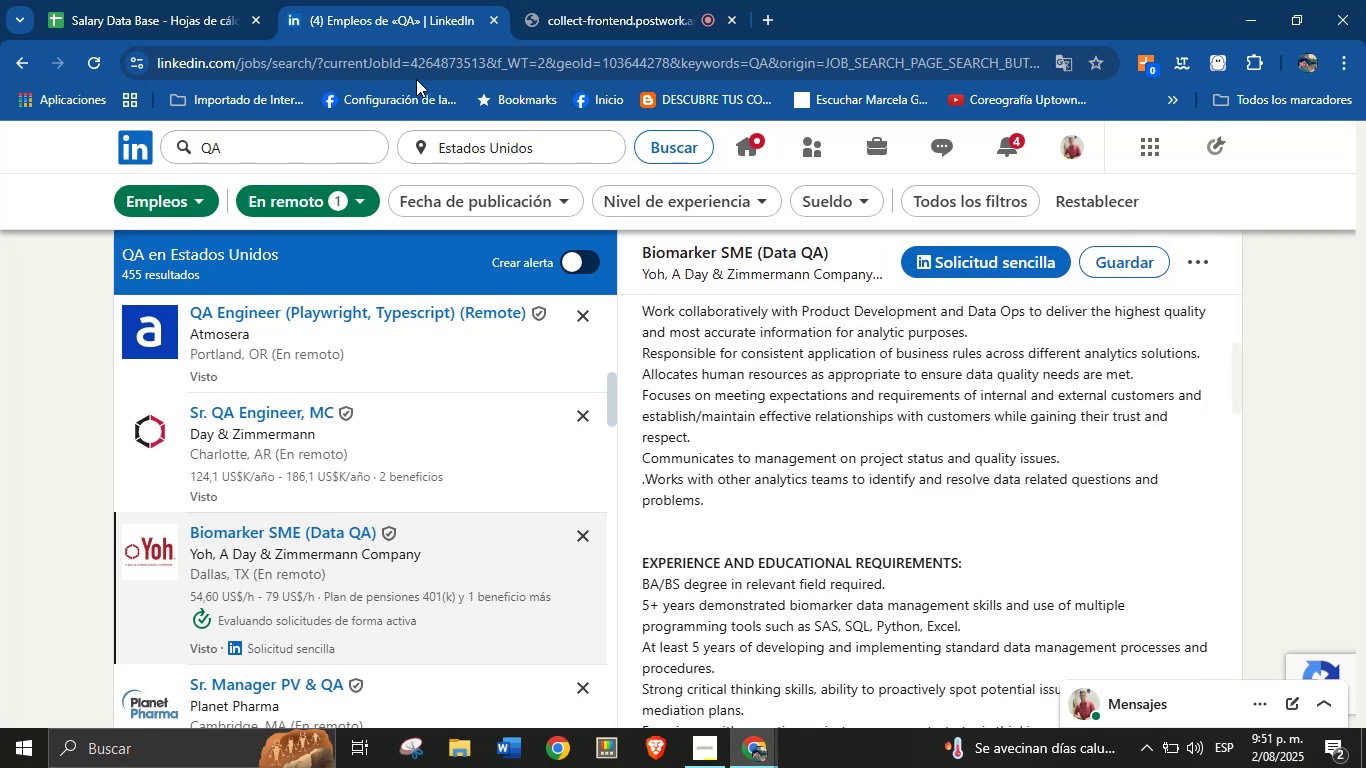 
left_click([148, 0])
 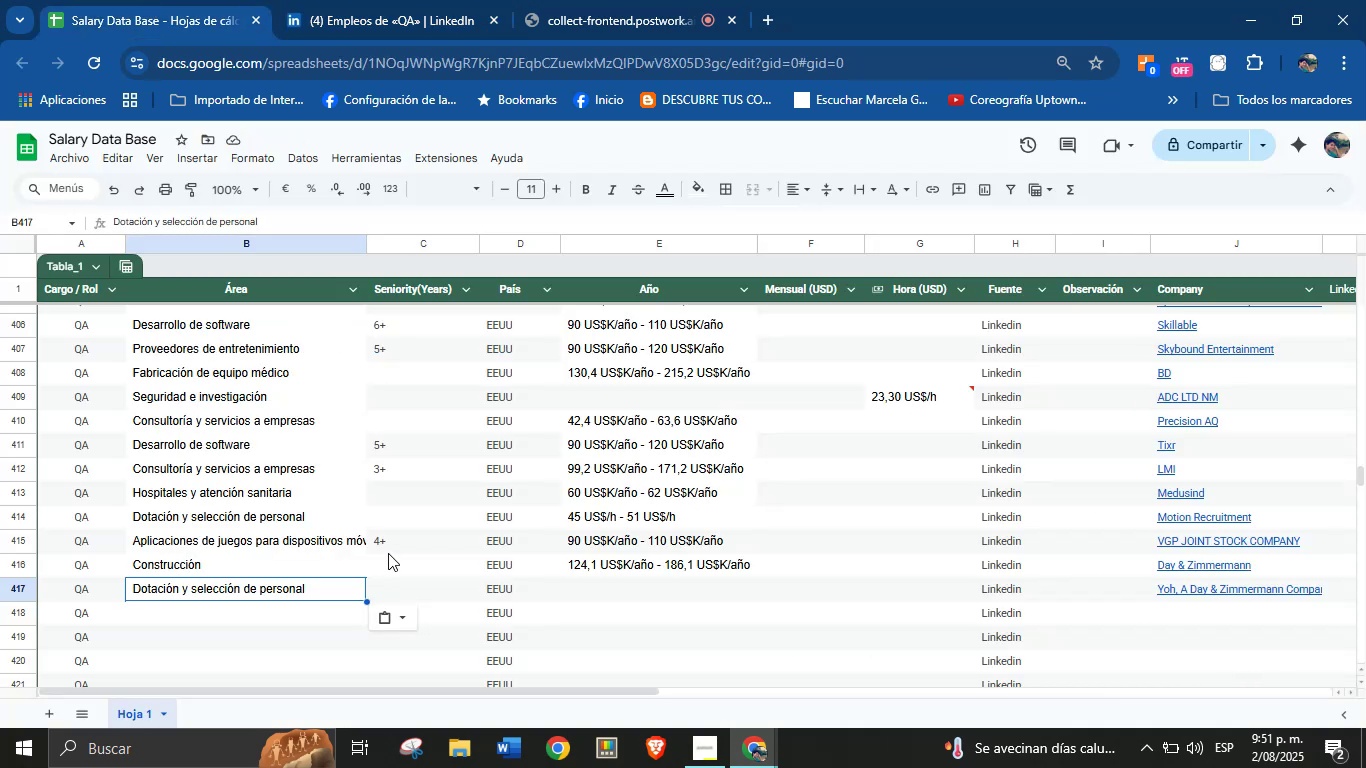 
left_click([401, 591])
 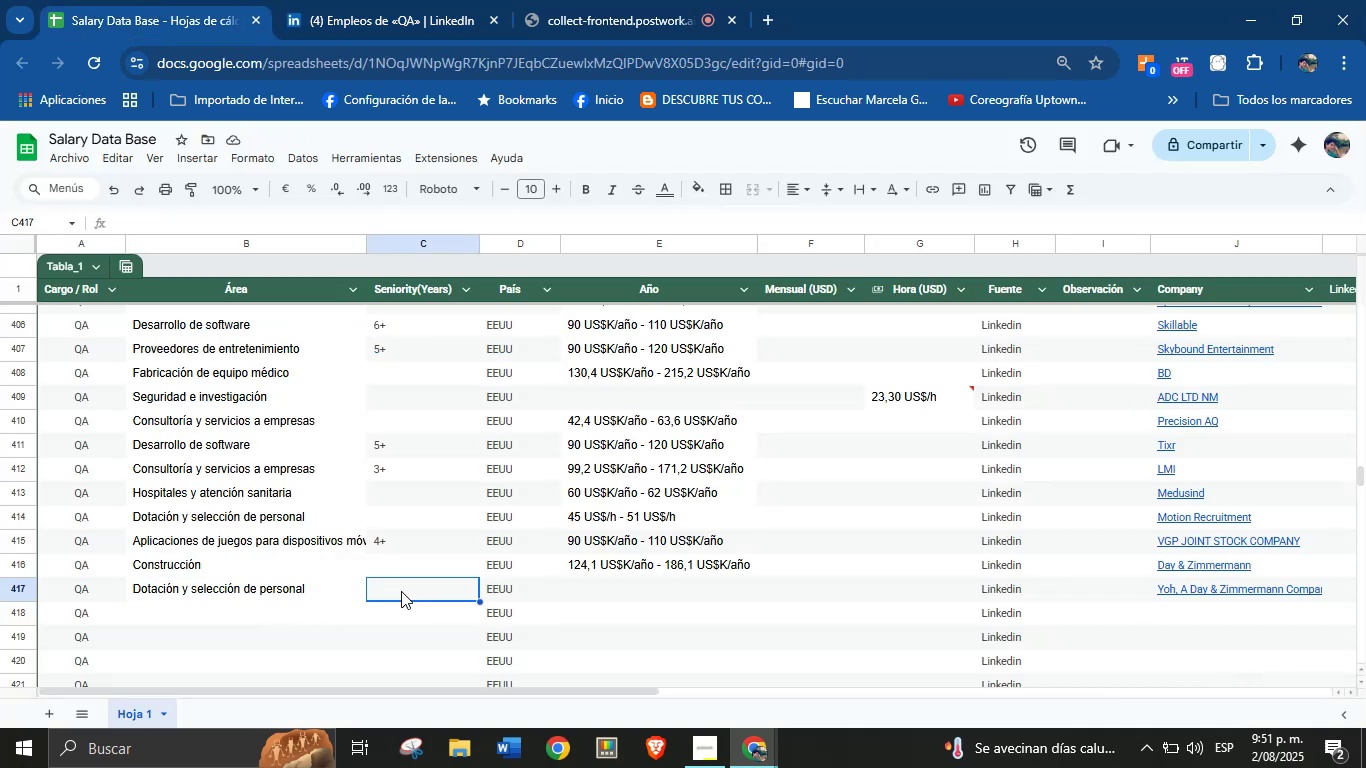 
key(5)
 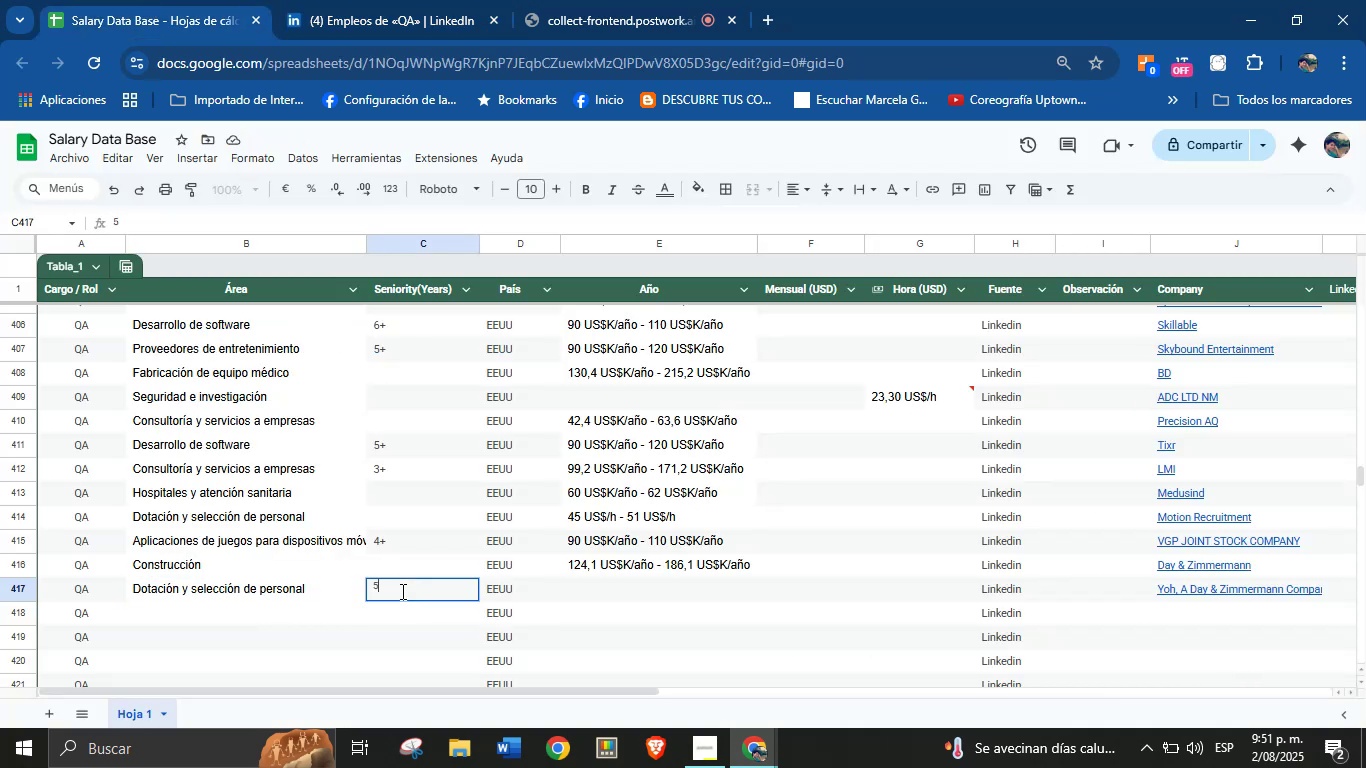 
key(Equal)
 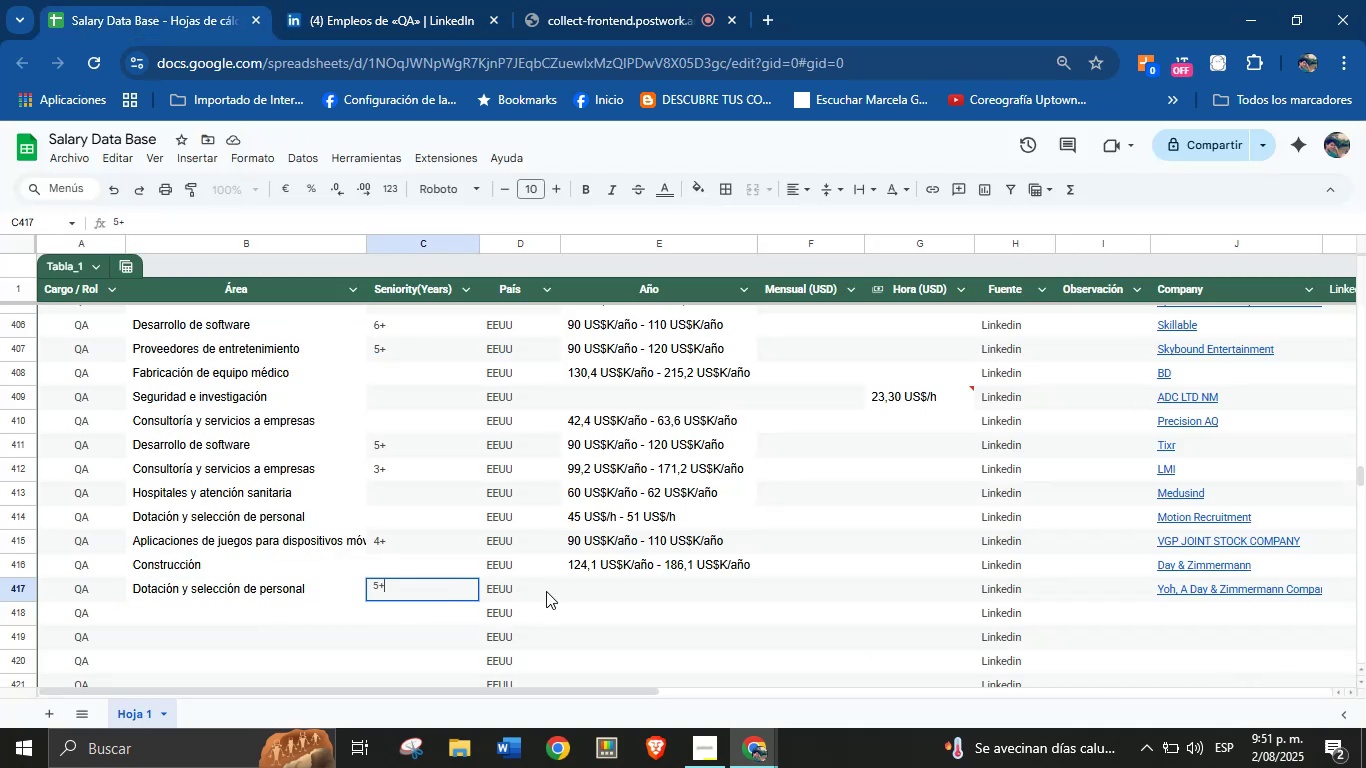 
left_click([582, 586])
 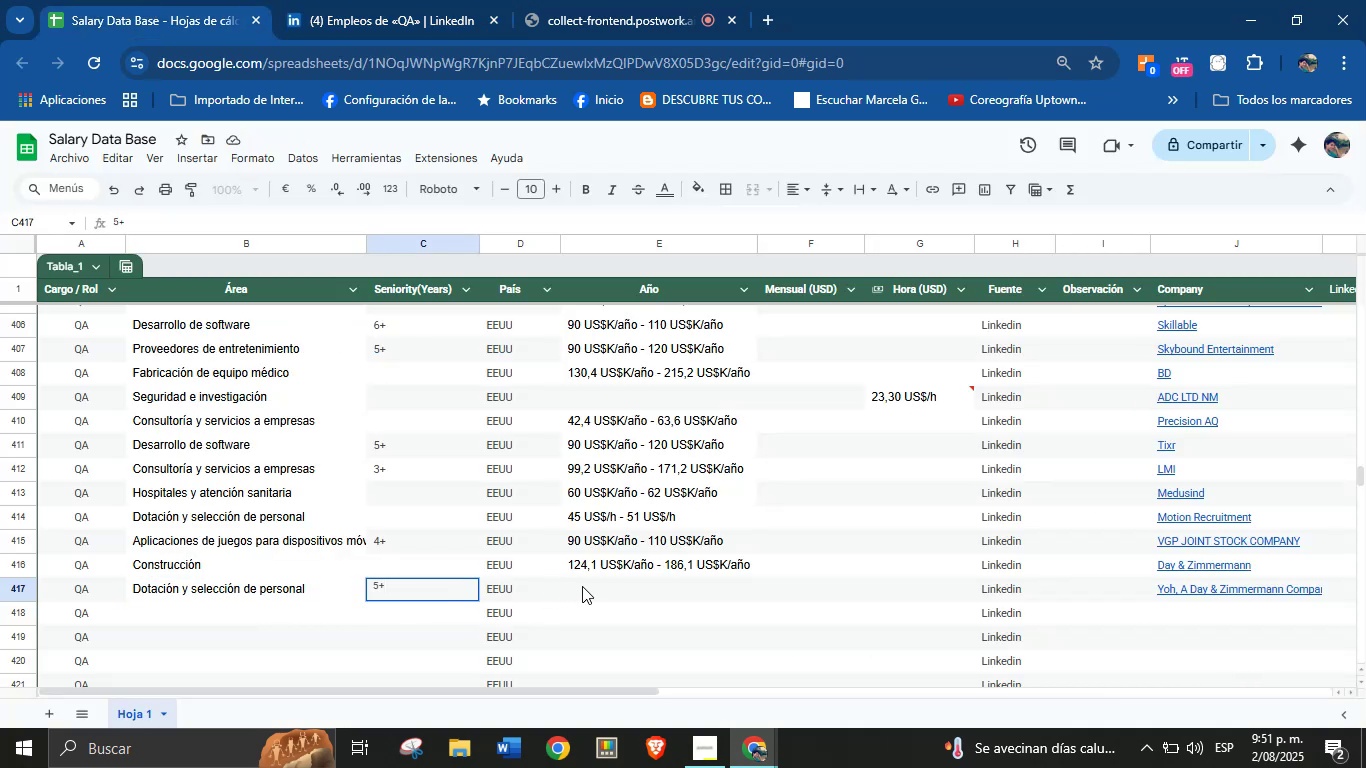 
key(Control+V)
 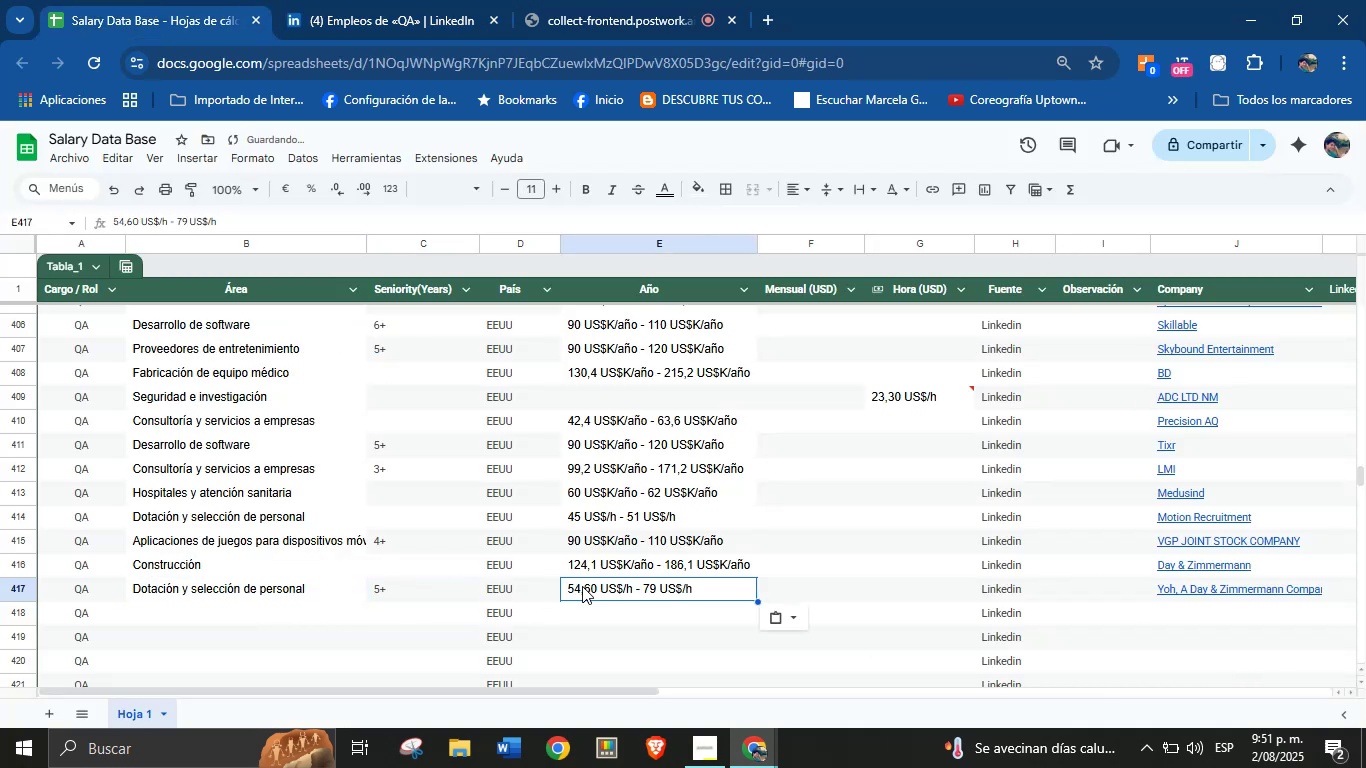 
key(Control+Z)
 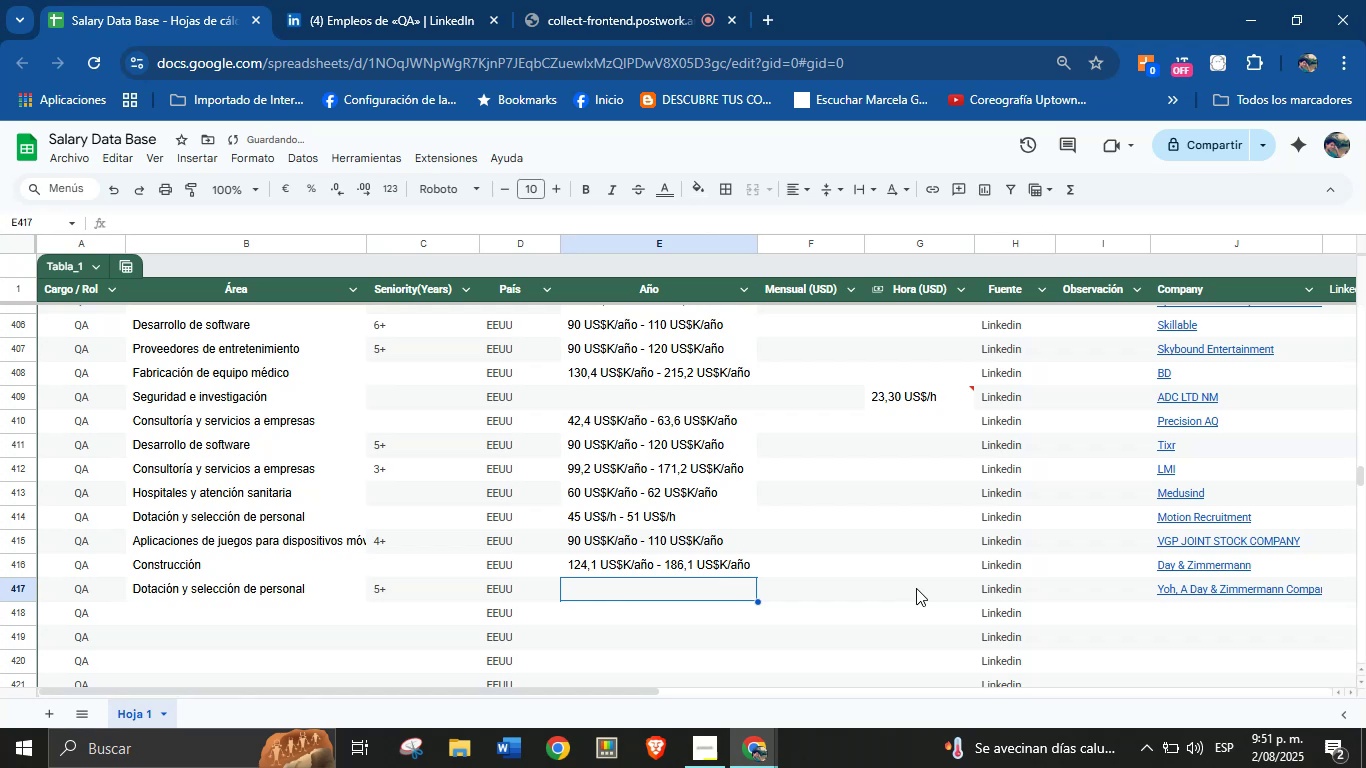 
left_click([925, 588])
 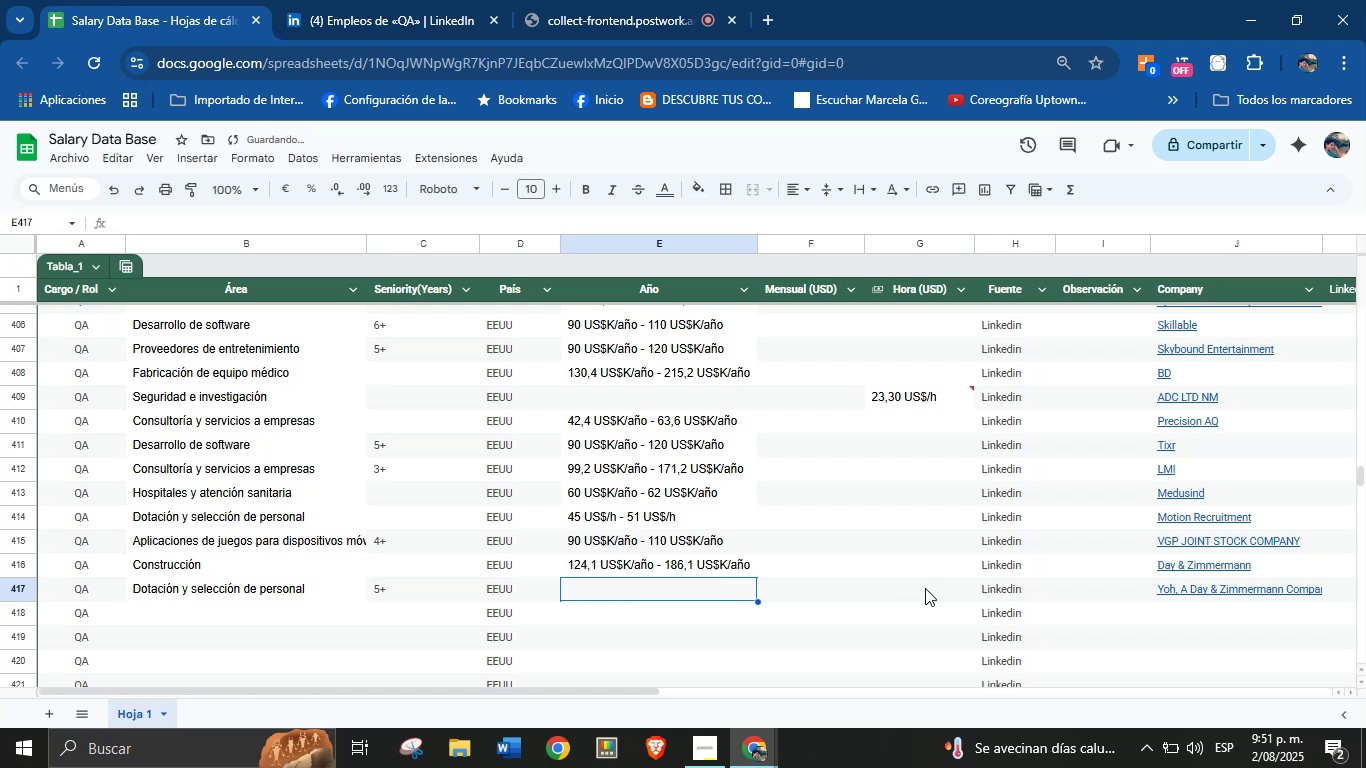 
key(Control+V)
 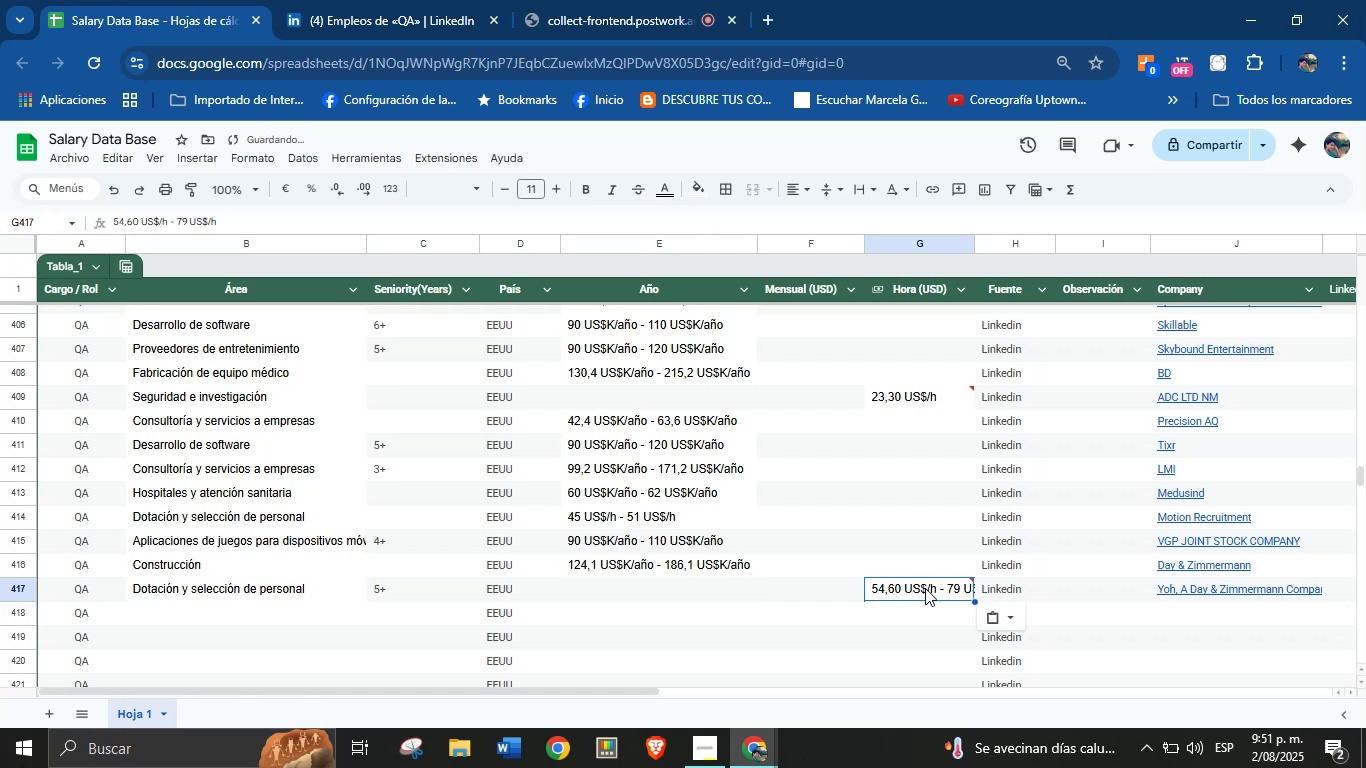 
scroll: coordinate [925, 588], scroll_direction: down, amount: 1.0
 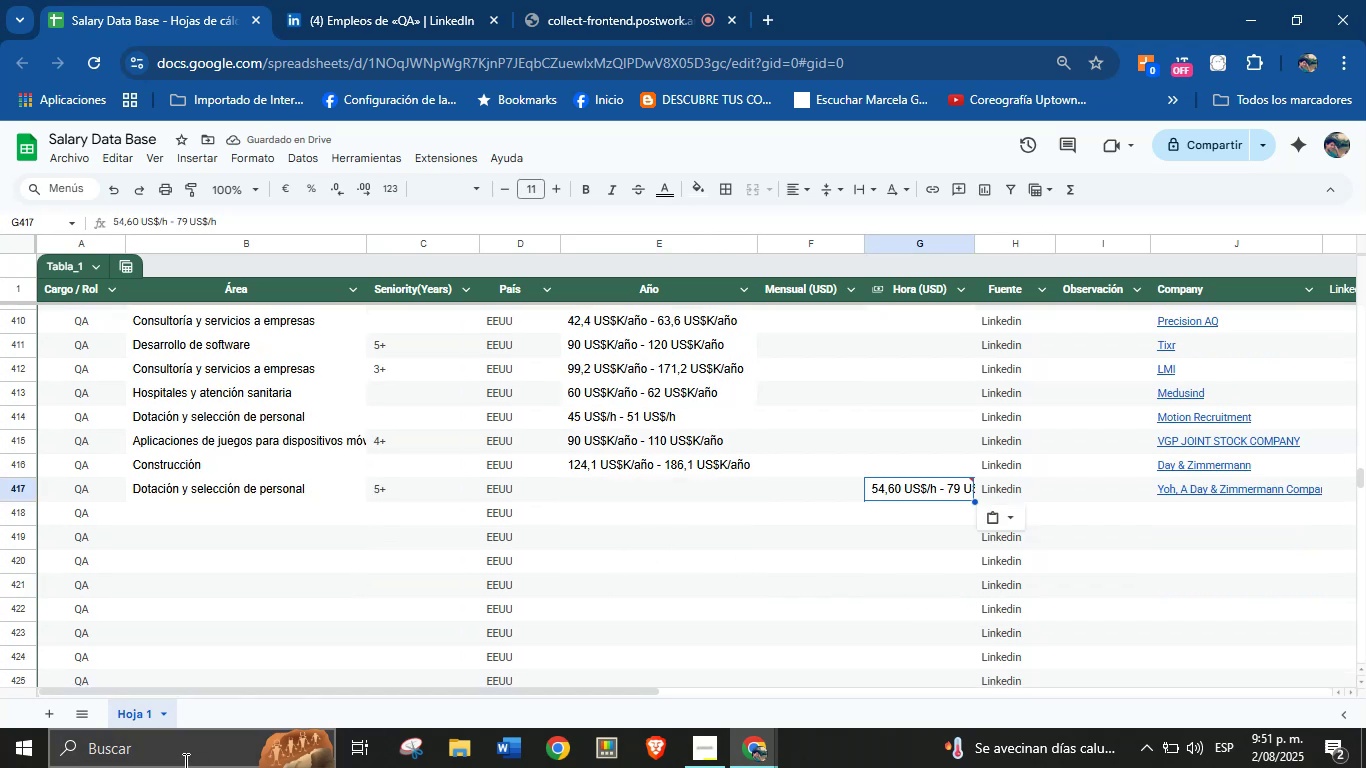 
left_click([351, 0])
 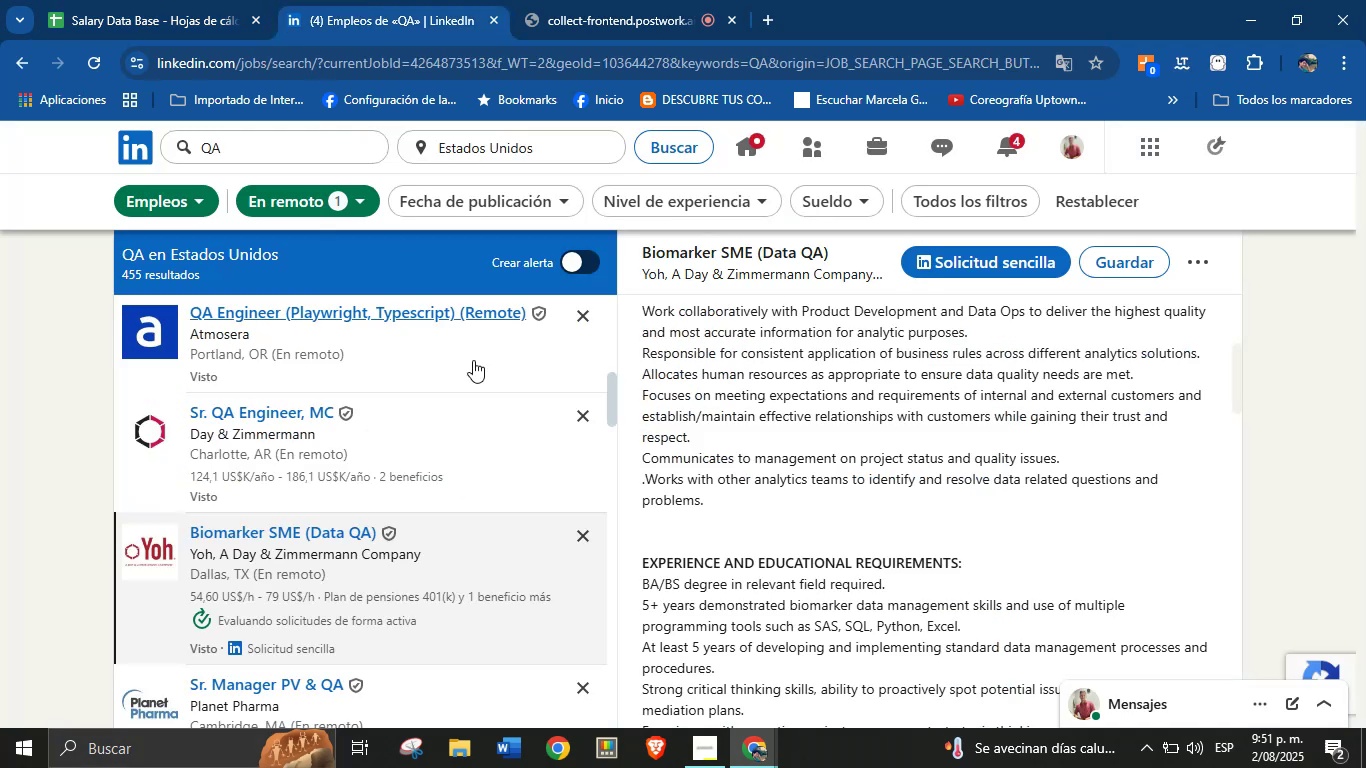 
scroll: coordinate [307, 570], scroll_direction: down, amount: 3.0
 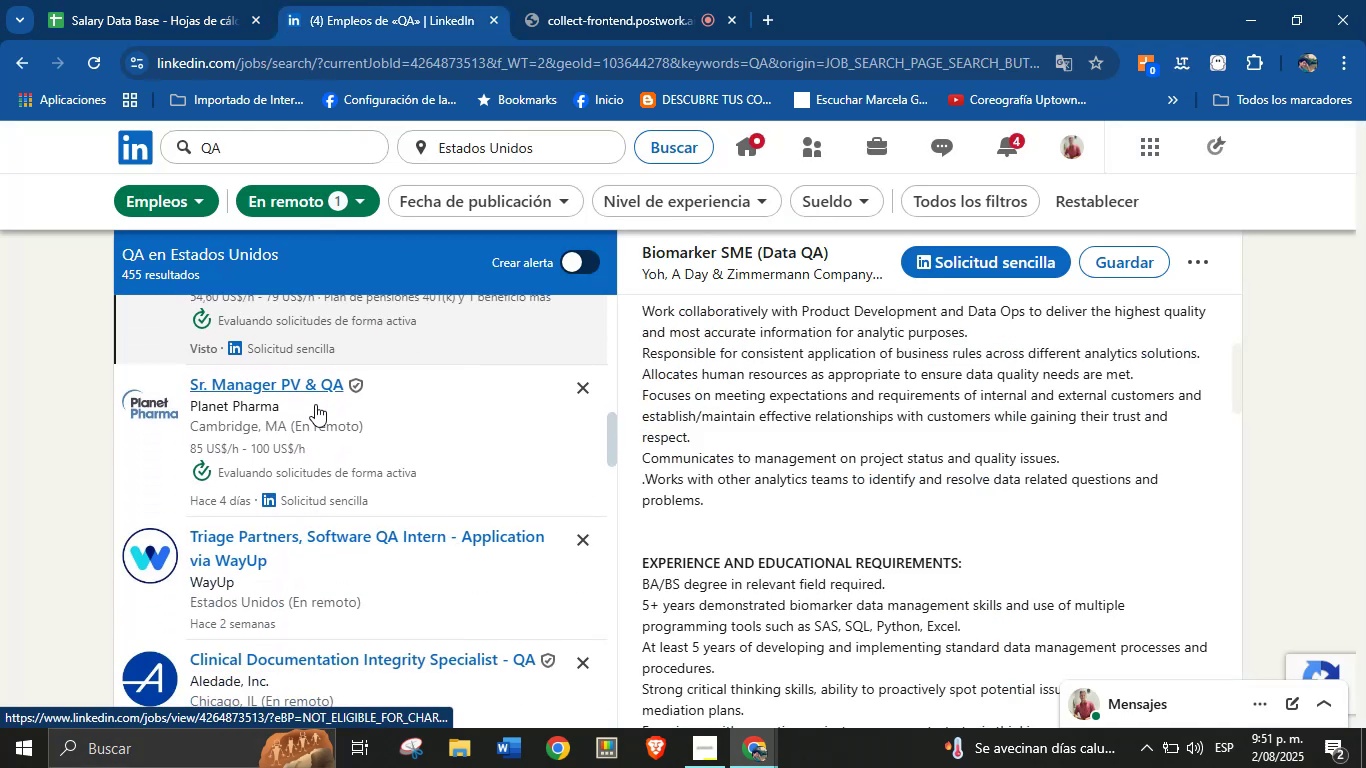 
left_click([316, 387])
 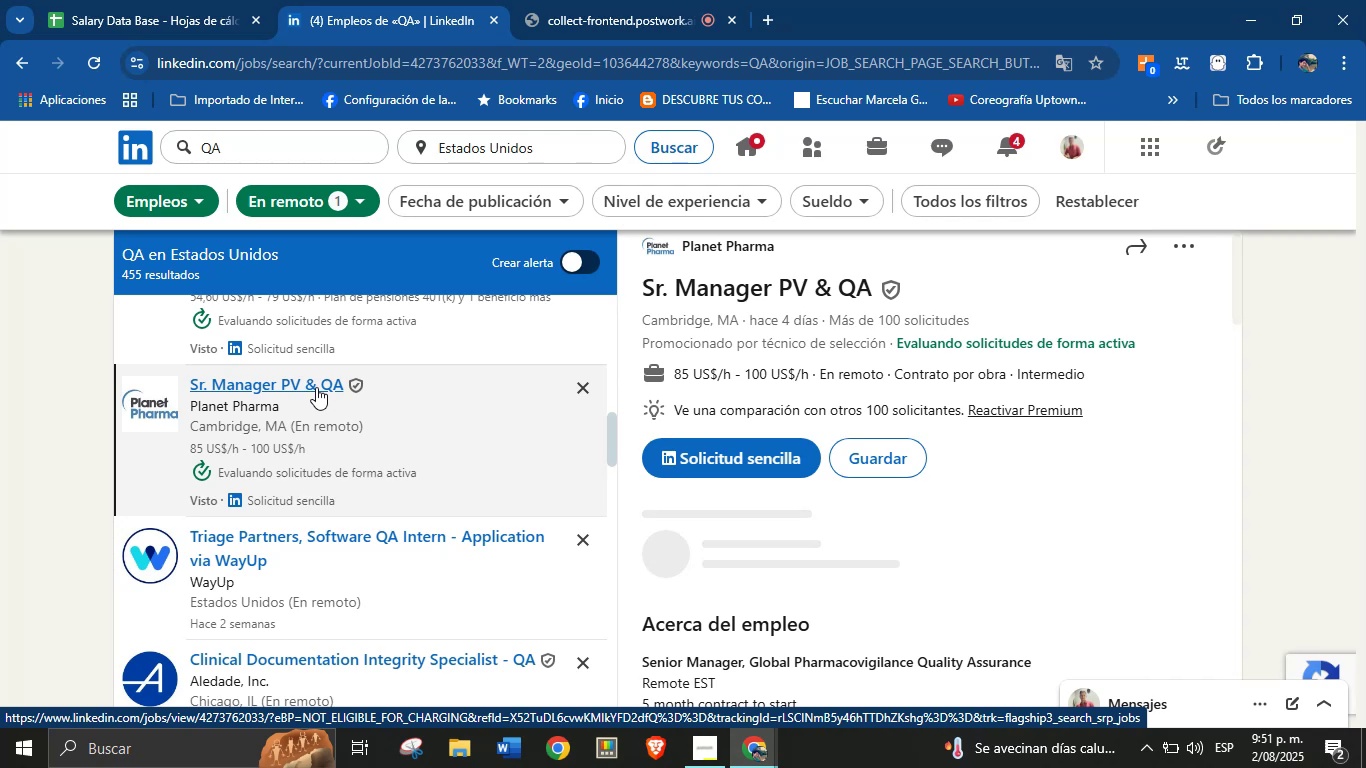 
wait(12.39)
 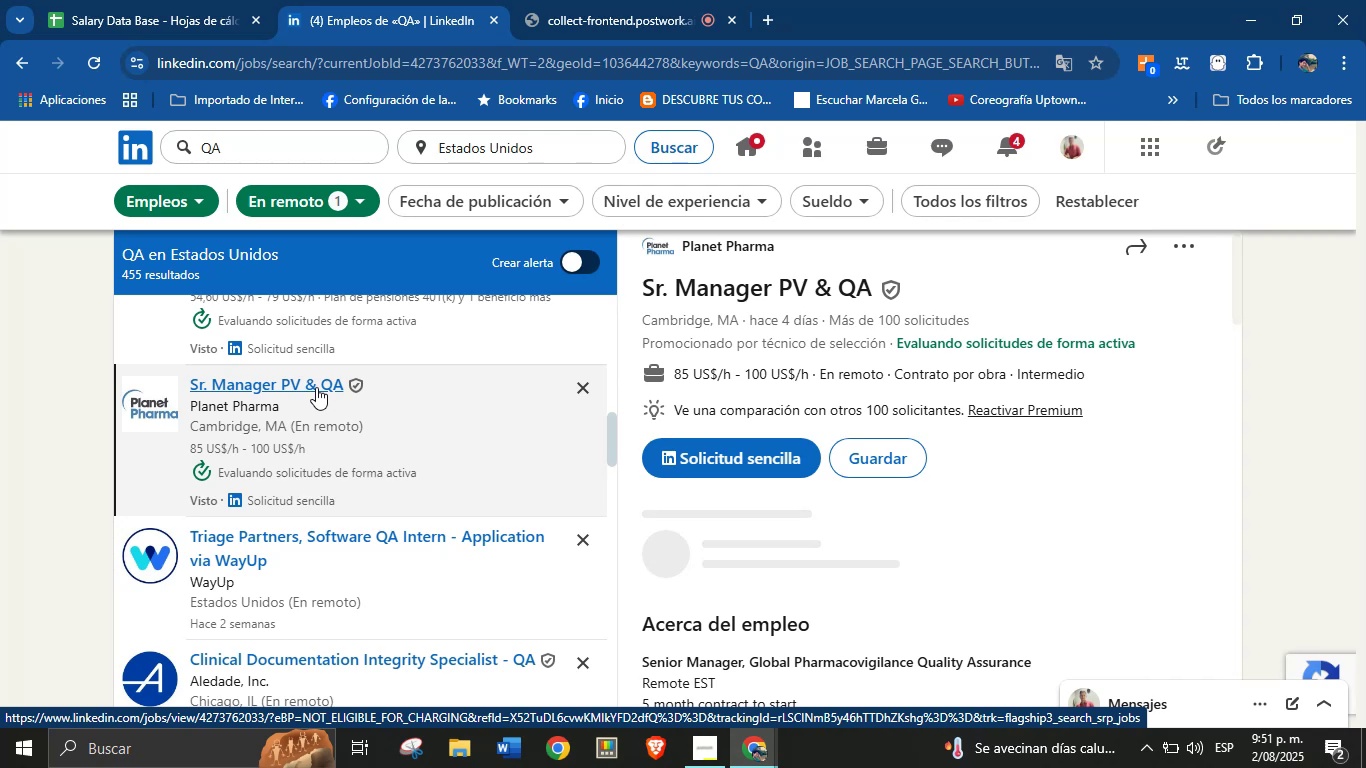 
left_click([827, 248])
 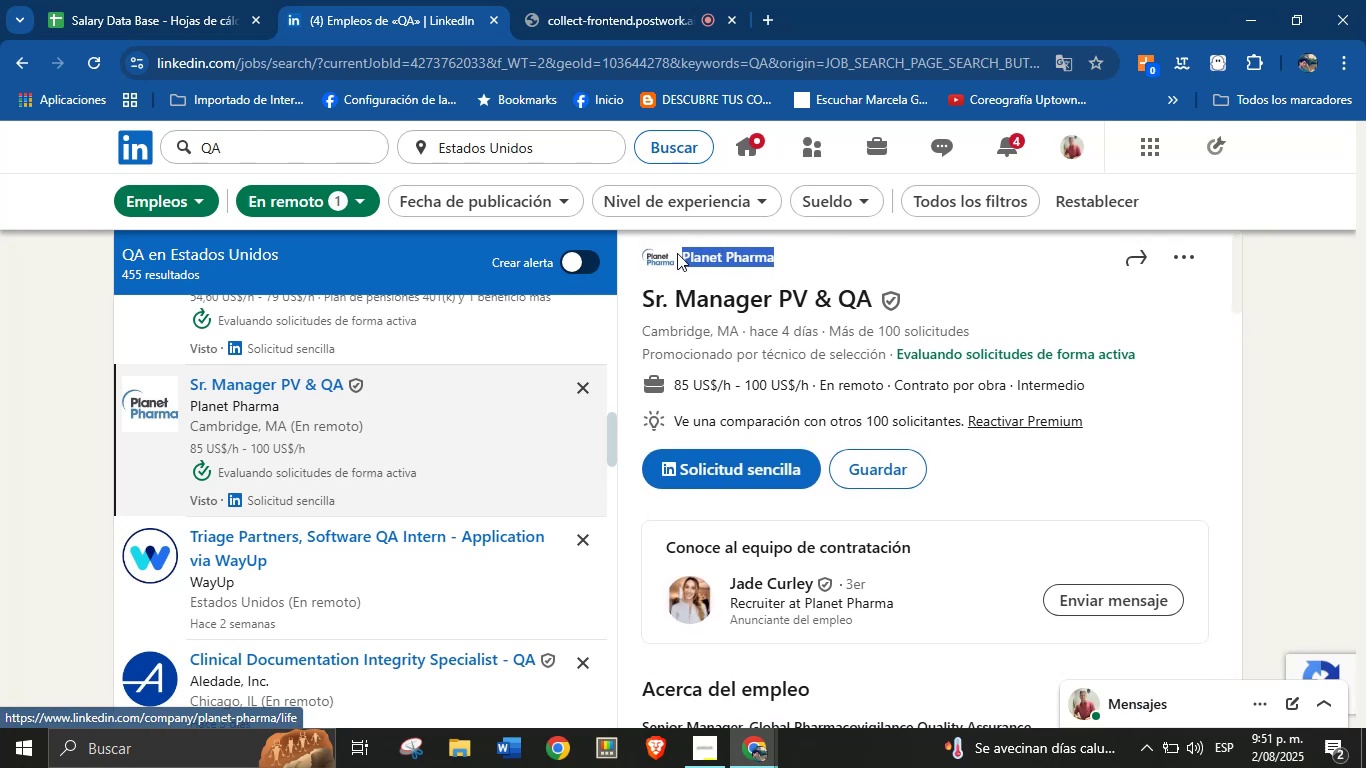 
wait(5.53)
 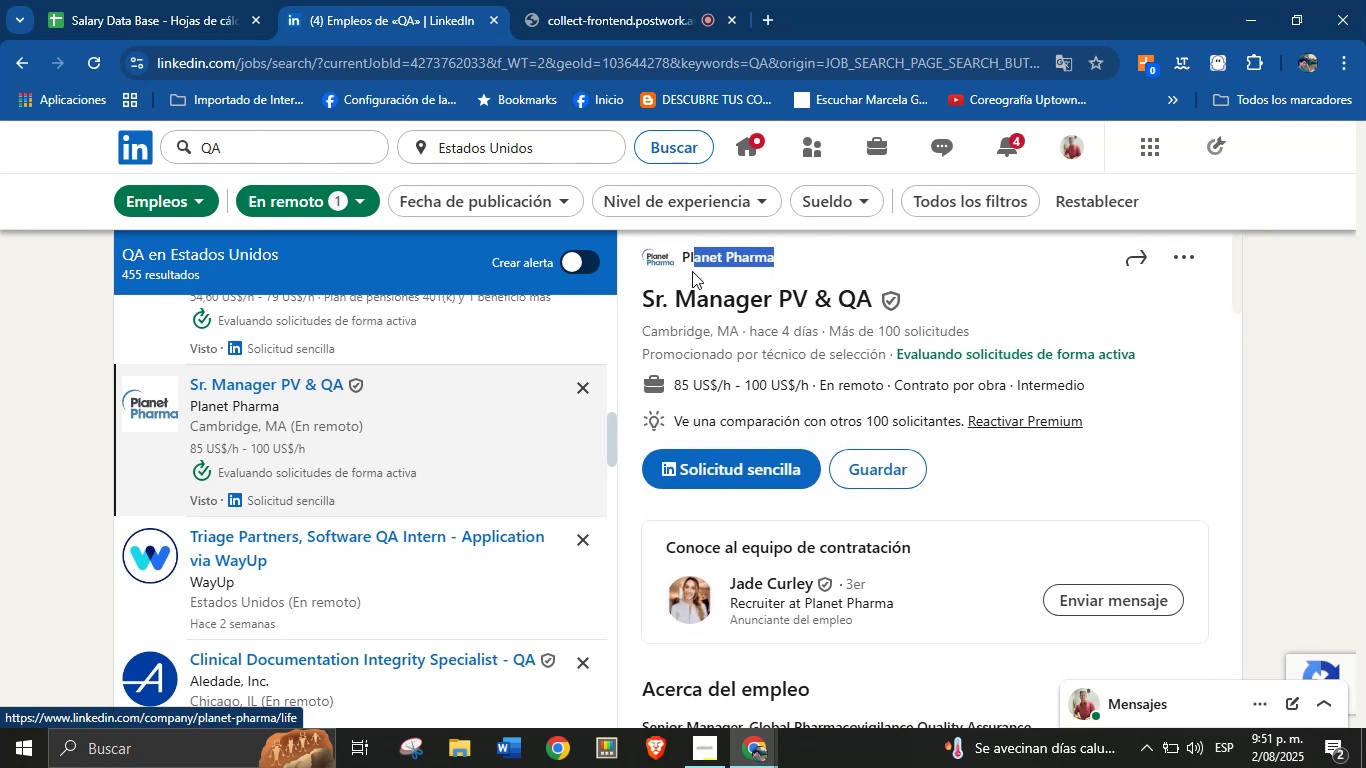 
key(Control+C)
 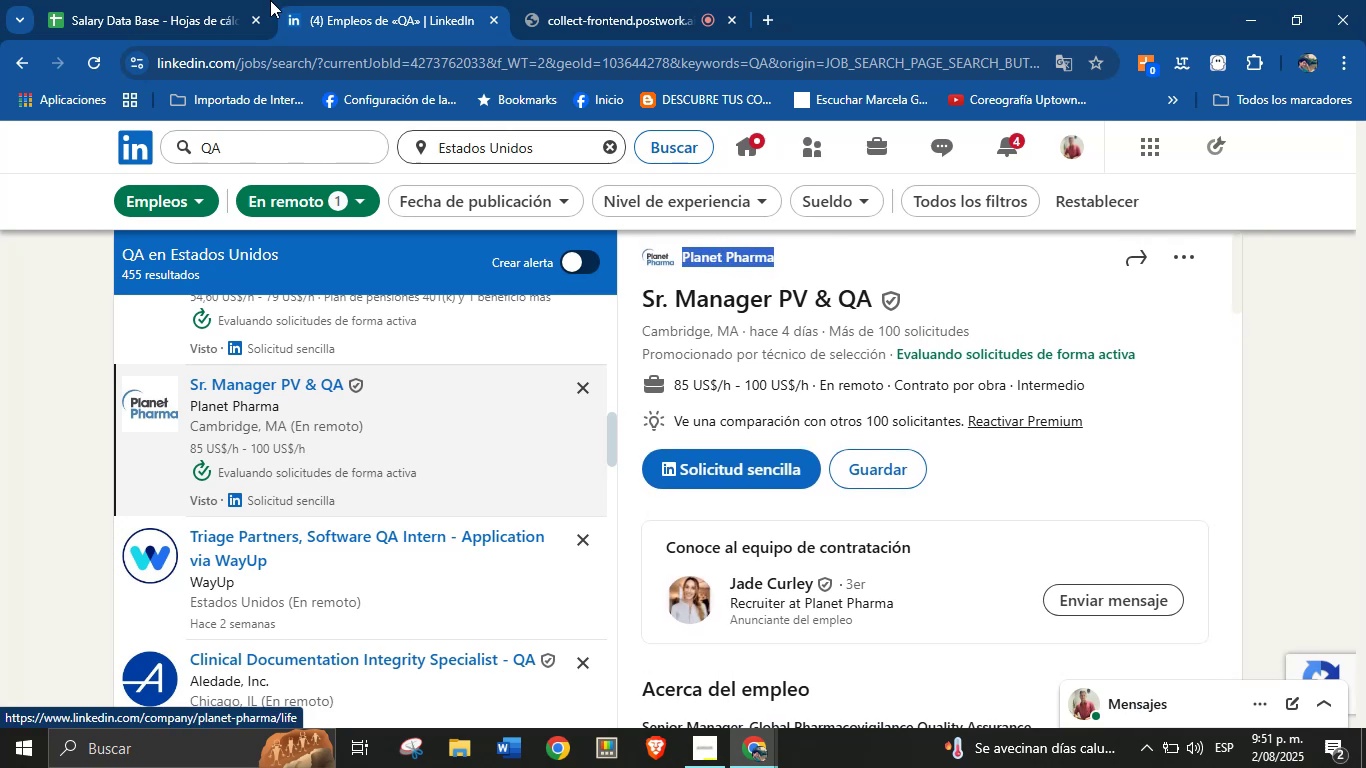 
left_click([225, 0])
 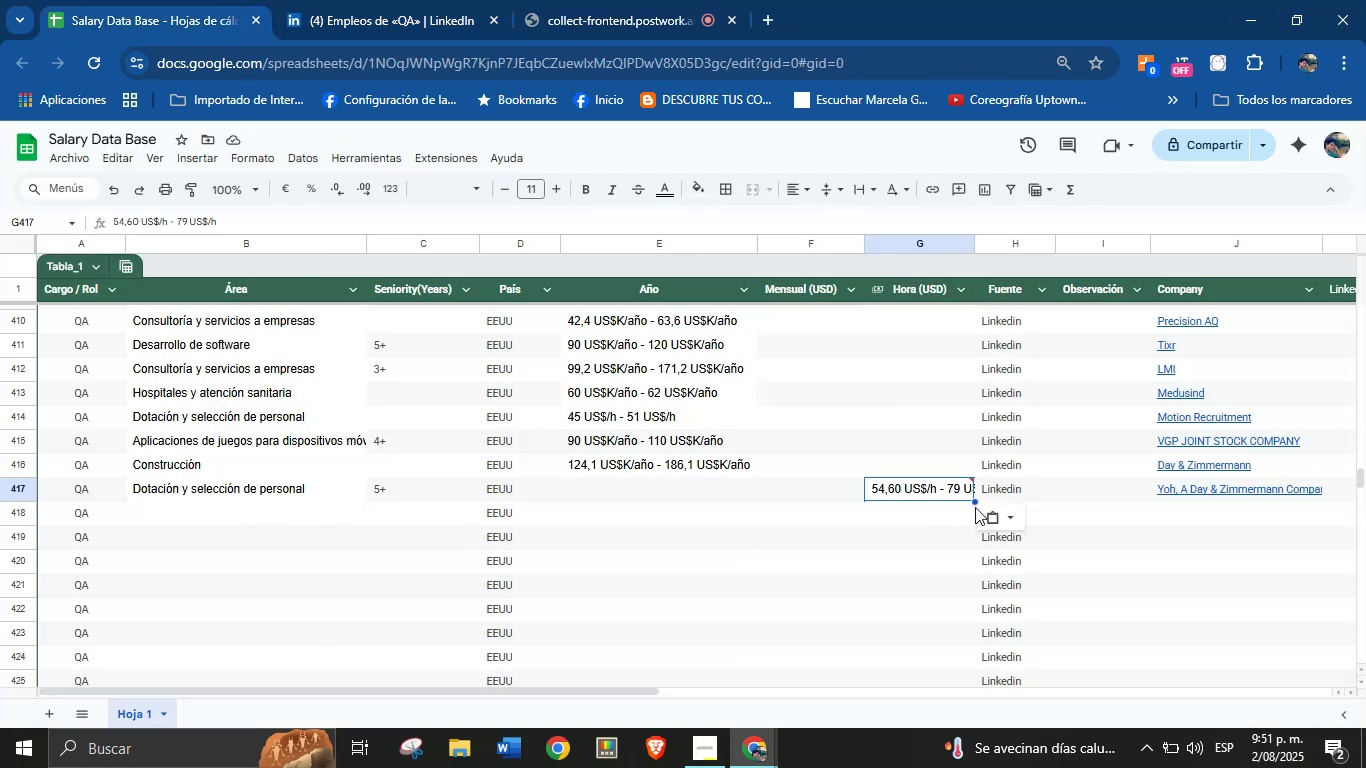 
left_click([1173, 521])
 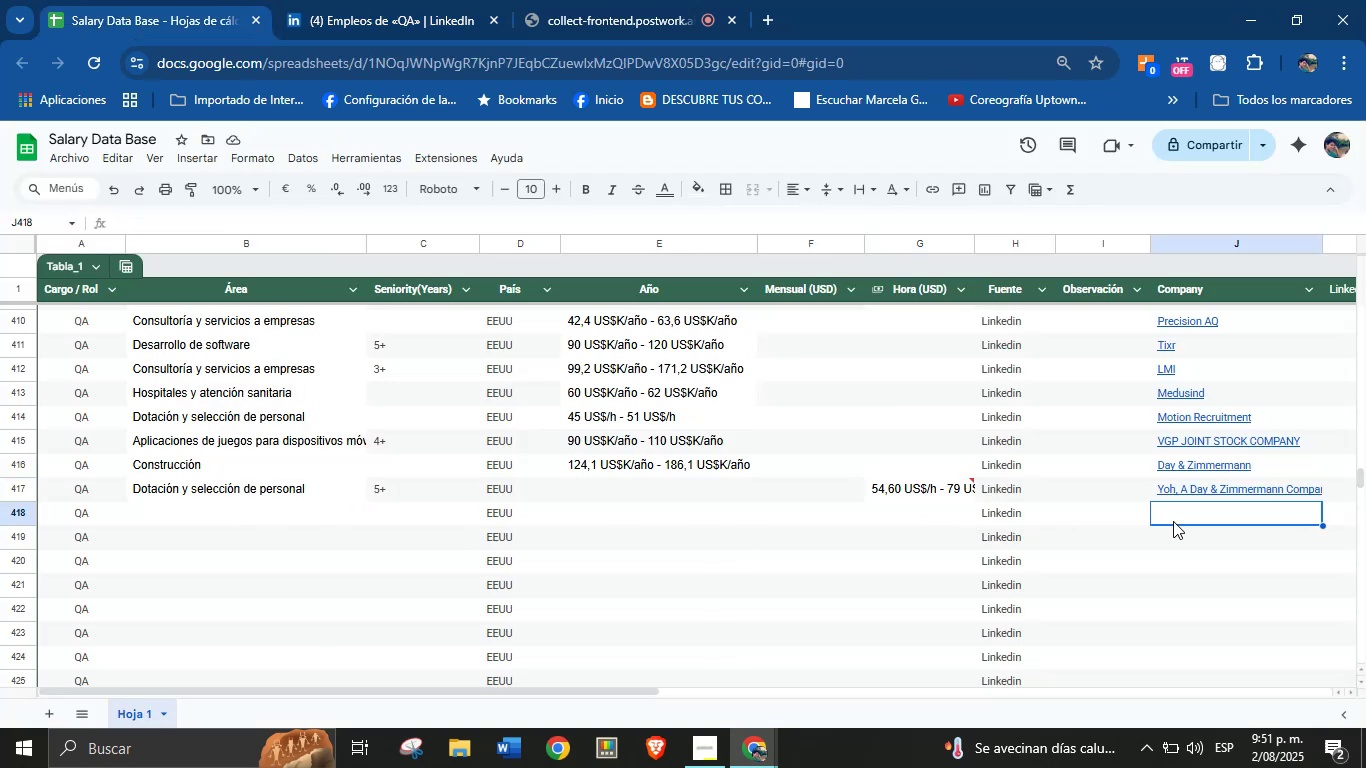 
key(Control+V)
 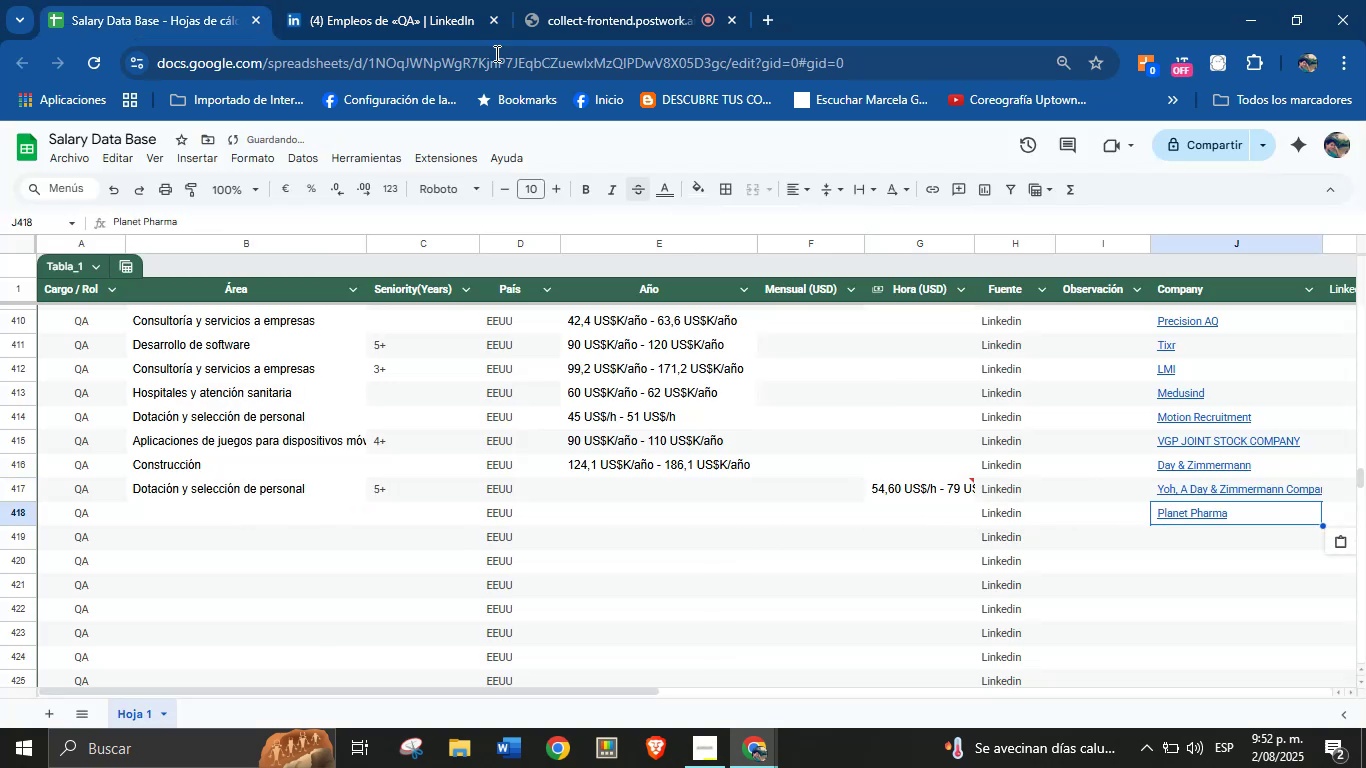 
left_click([379, 0])
 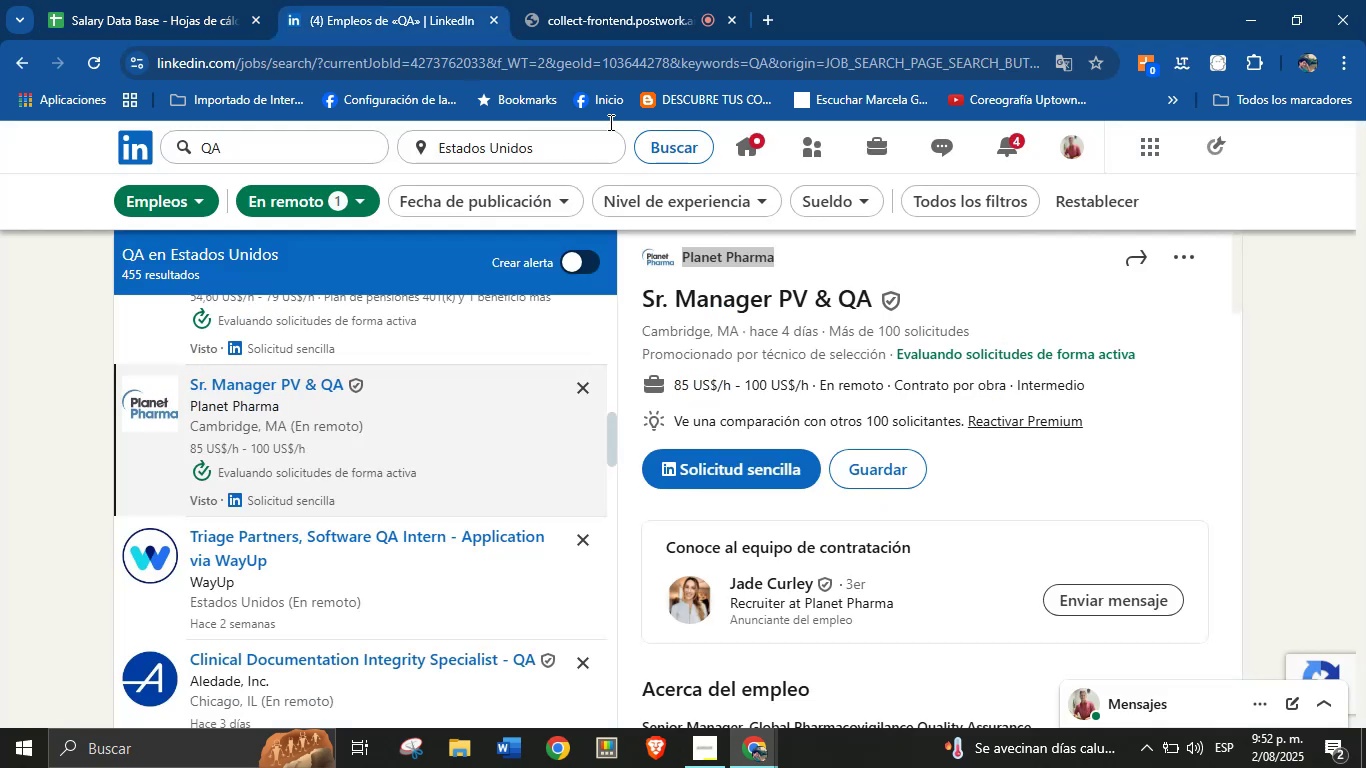 
scroll: coordinate [816, 461], scroll_direction: down, amount: 24.0
 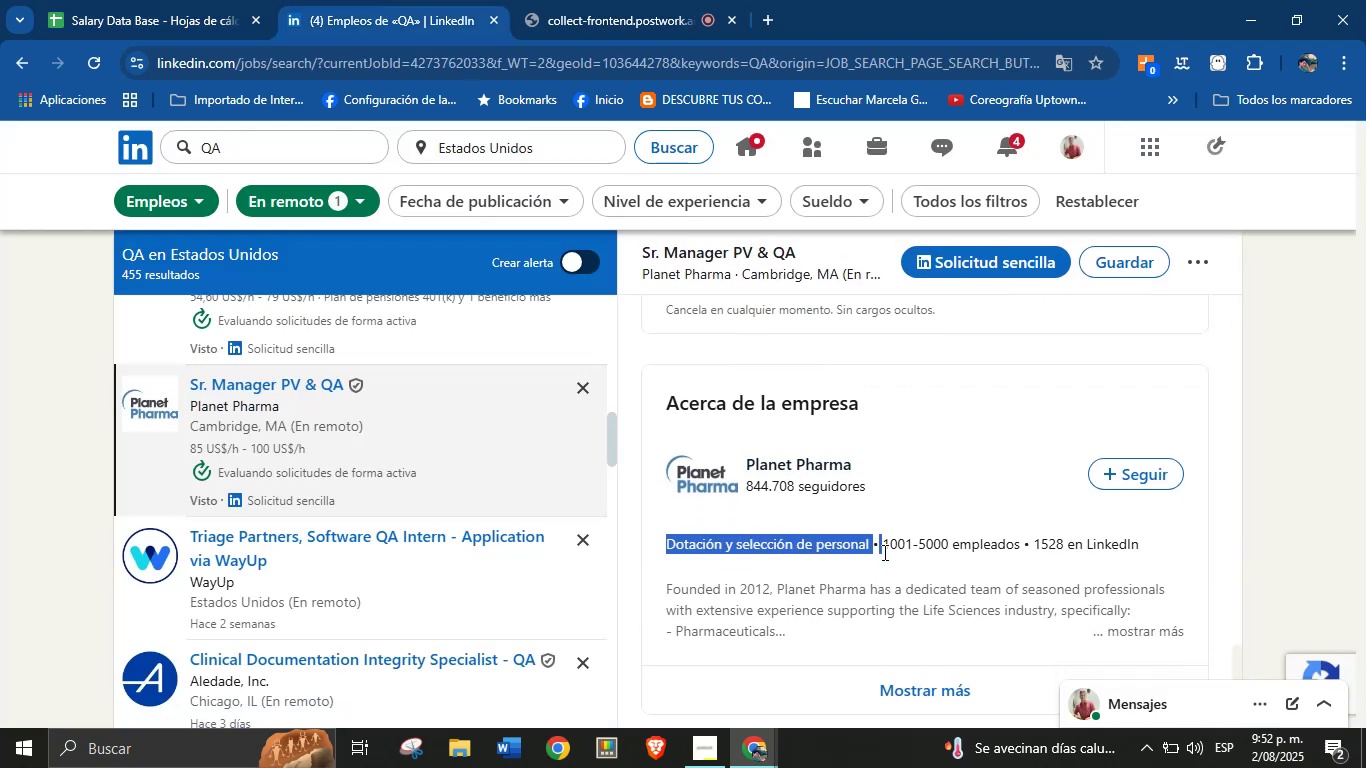 
key(Control+C)
 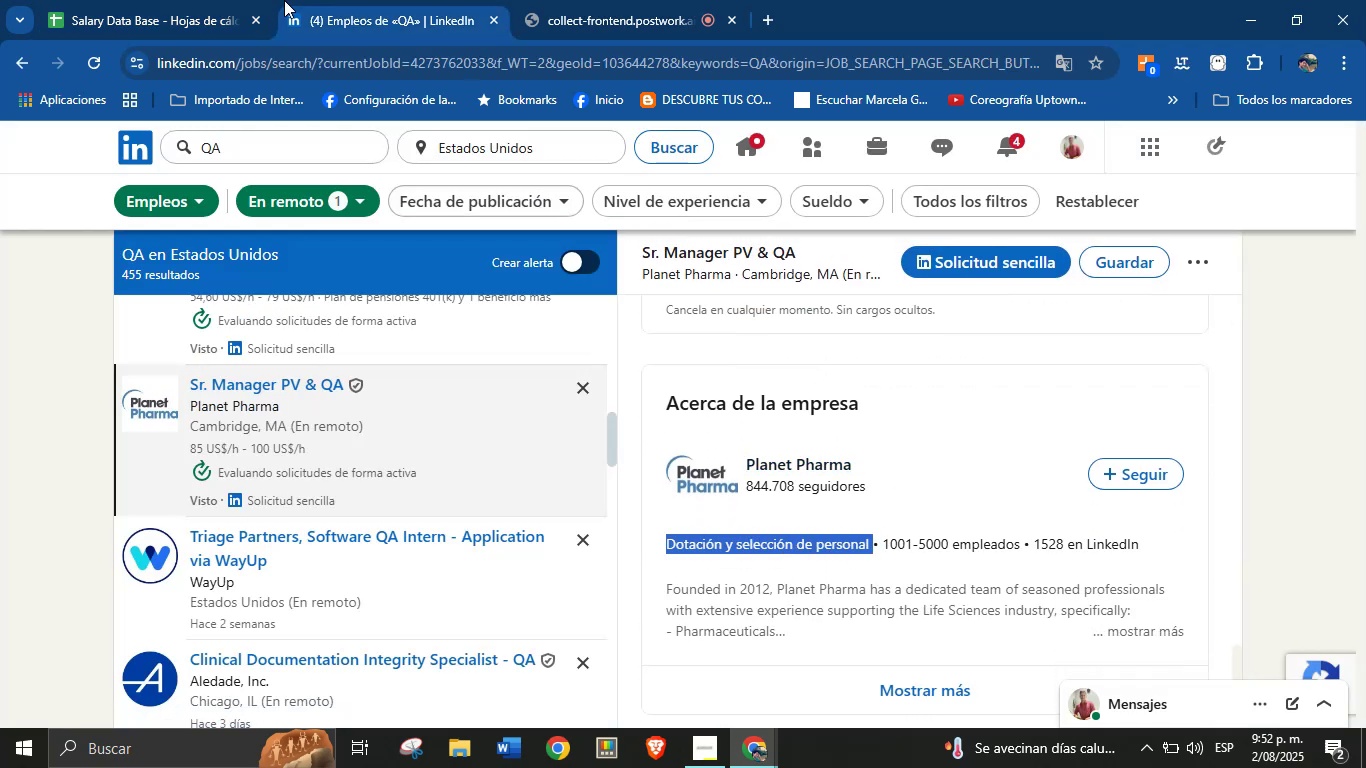 
left_click([210, 0])
 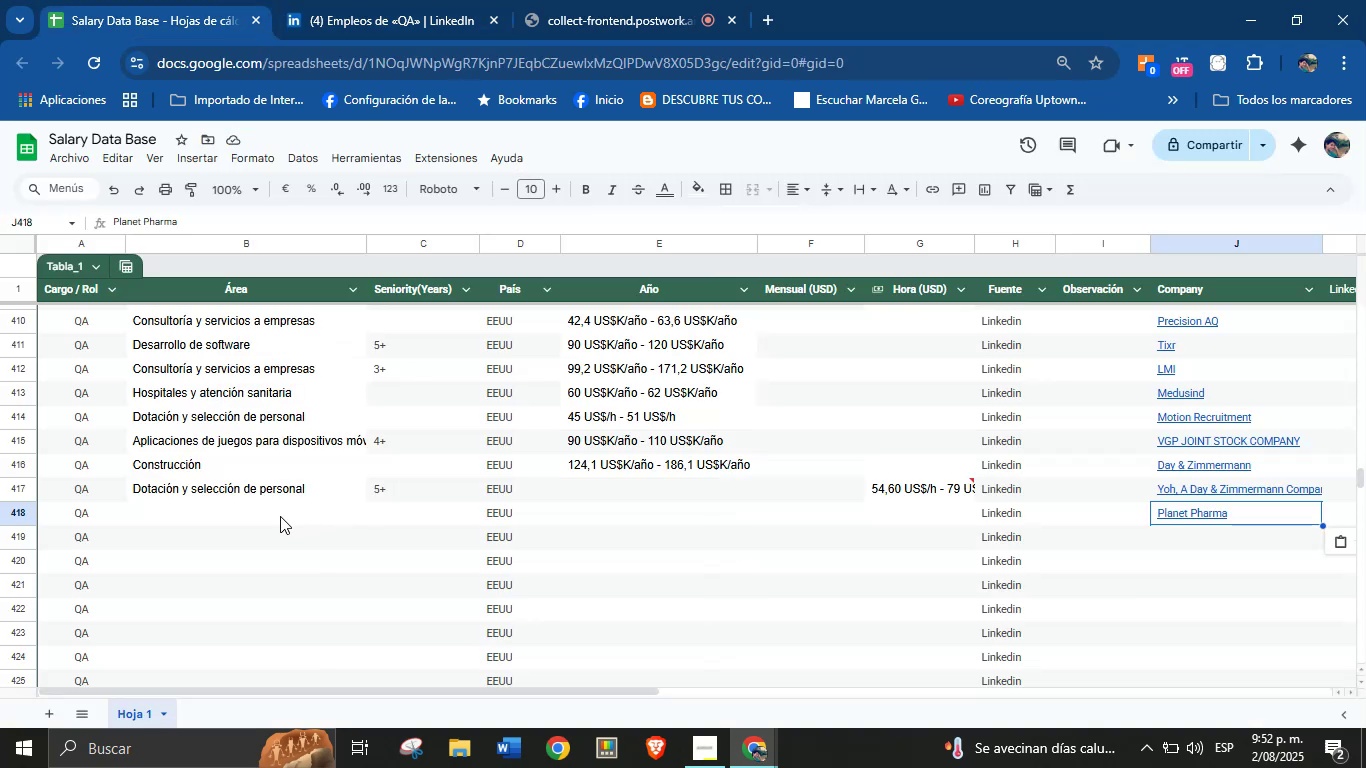 
key(Control+V)
 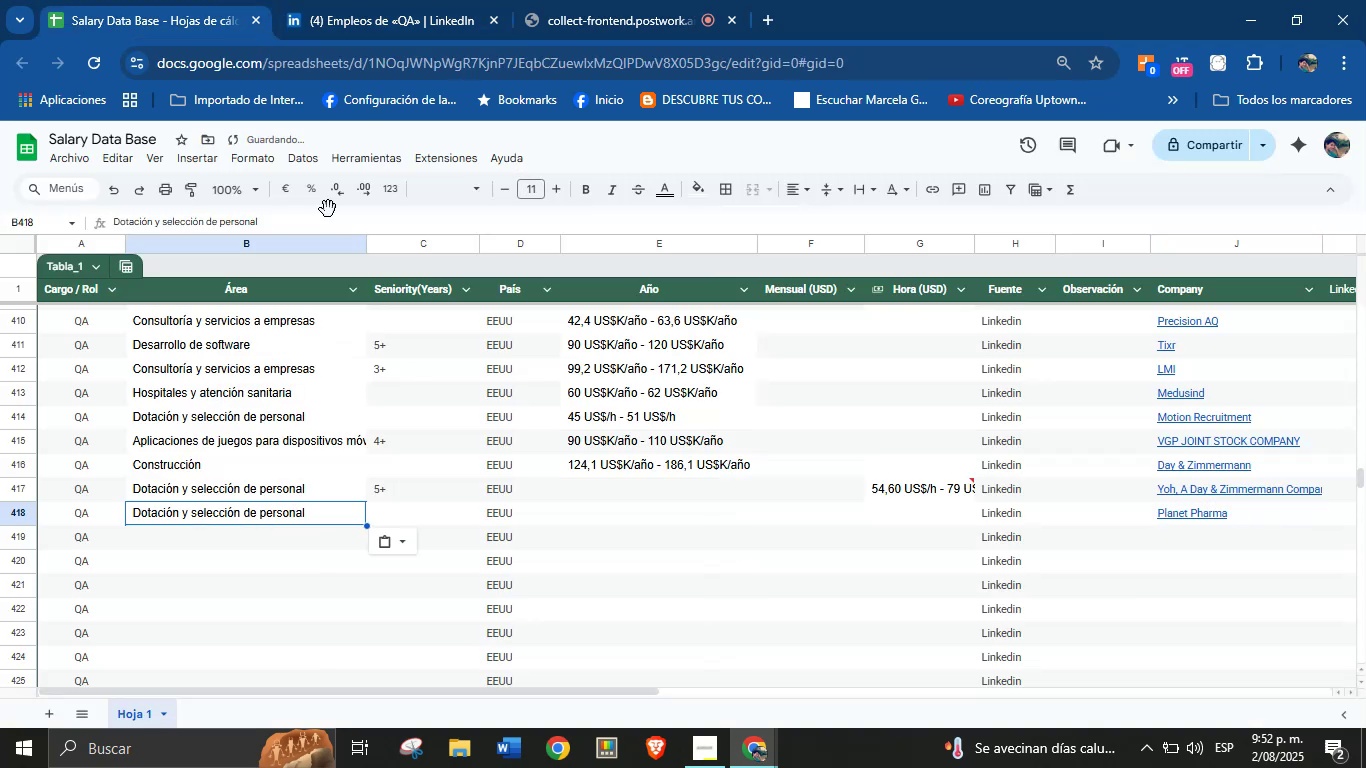 
left_click([353, 0])
 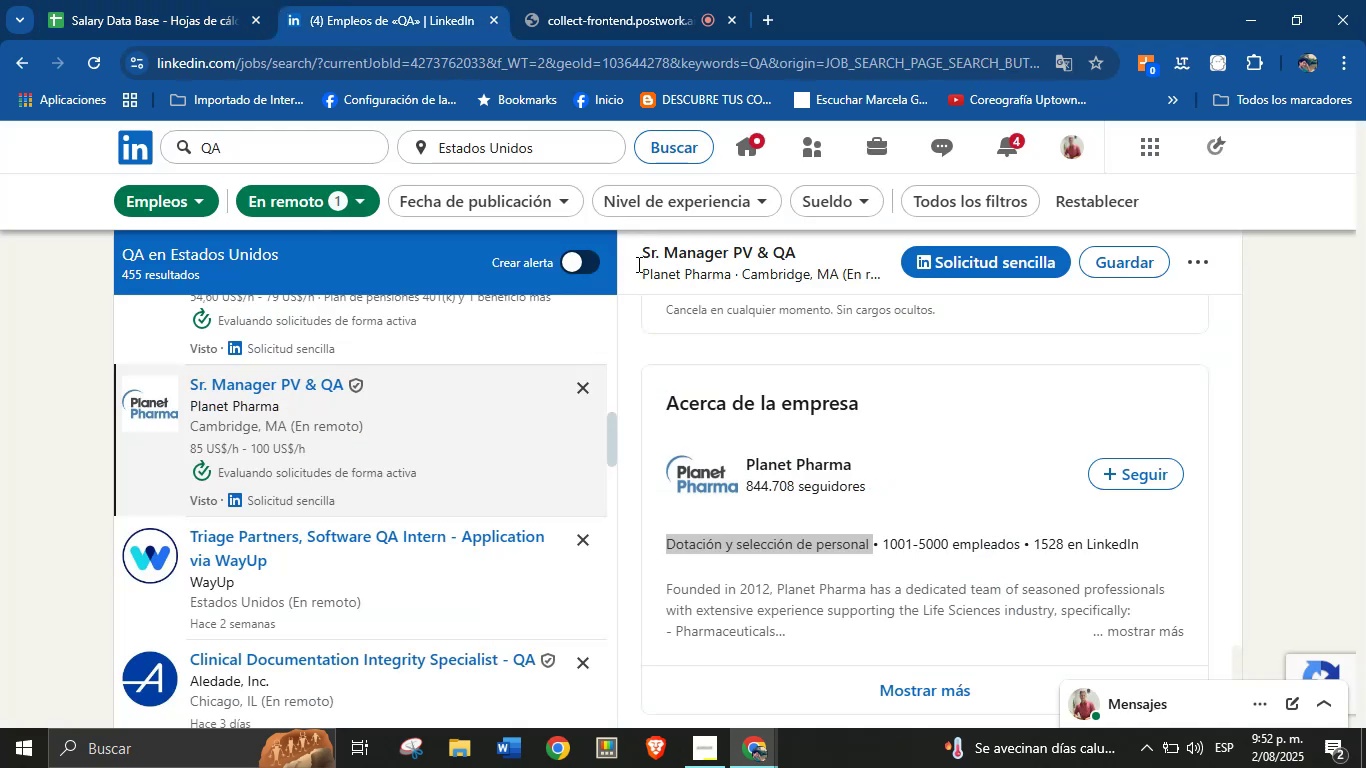 
scroll: coordinate [771, 481], scroll_direction: up, amount: 20.0
 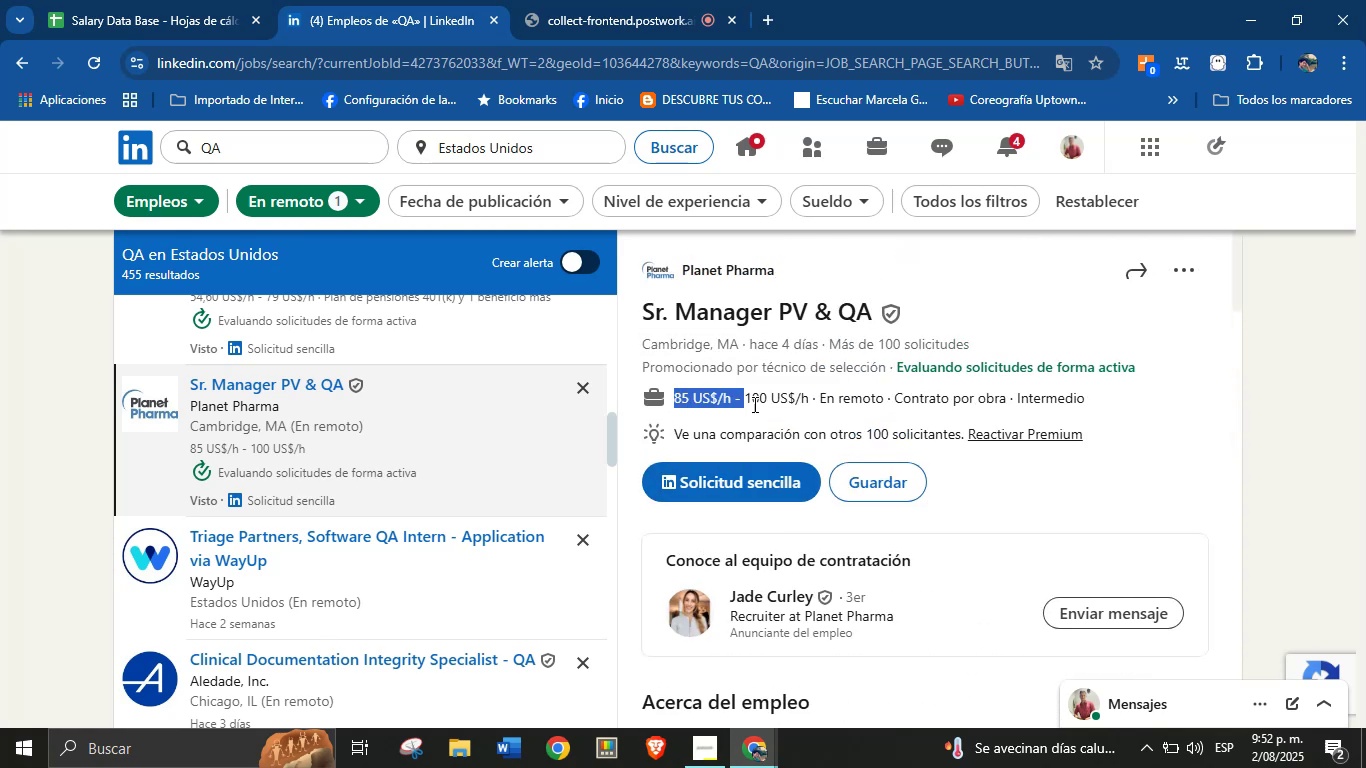 
key(Control+C)
 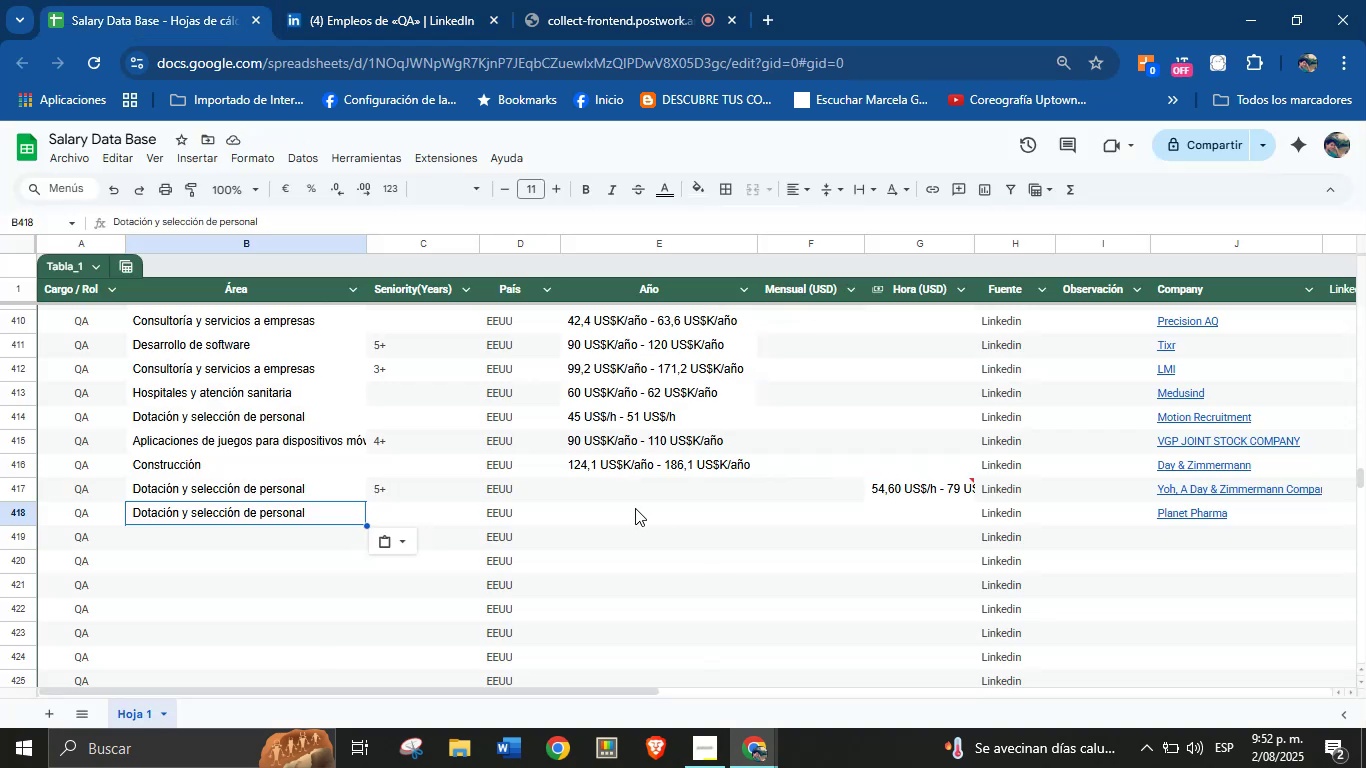 
left_click([885, 517])
 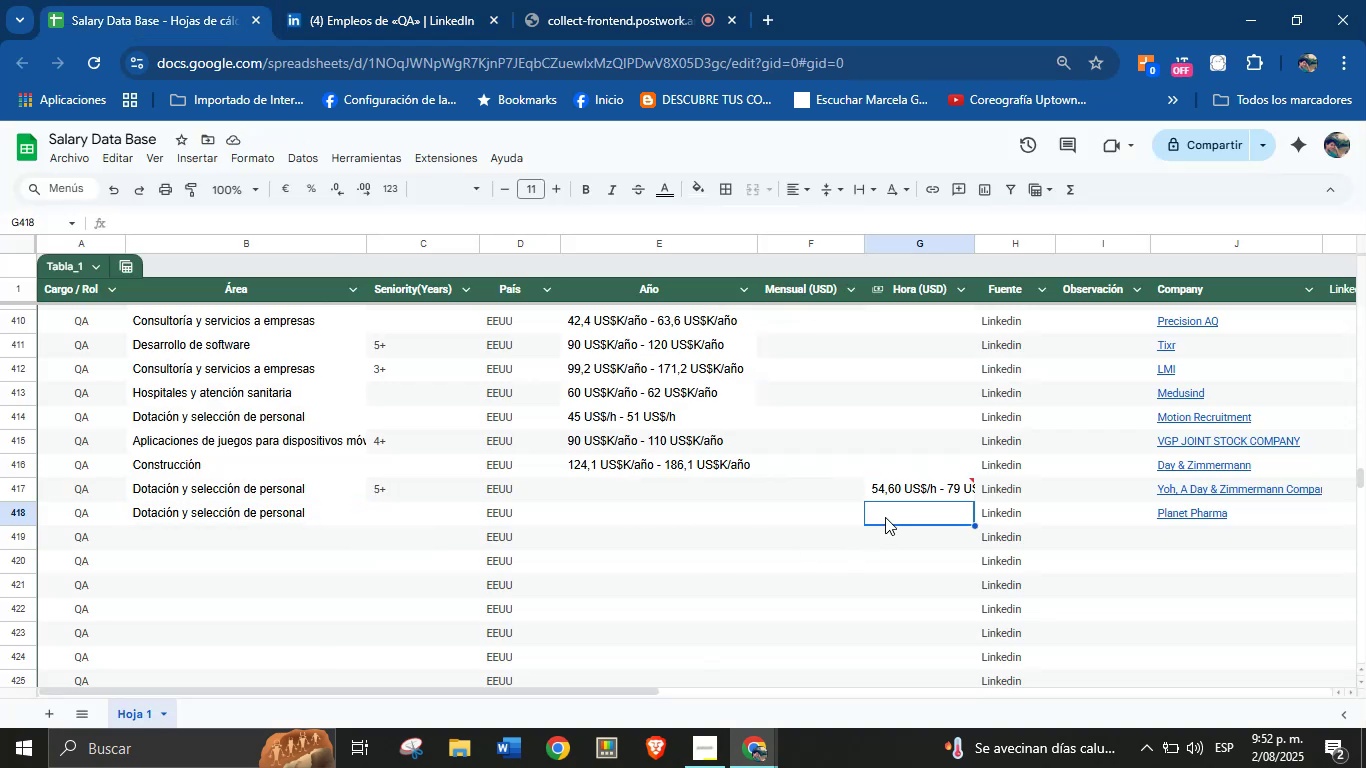 
key(Control+V)
 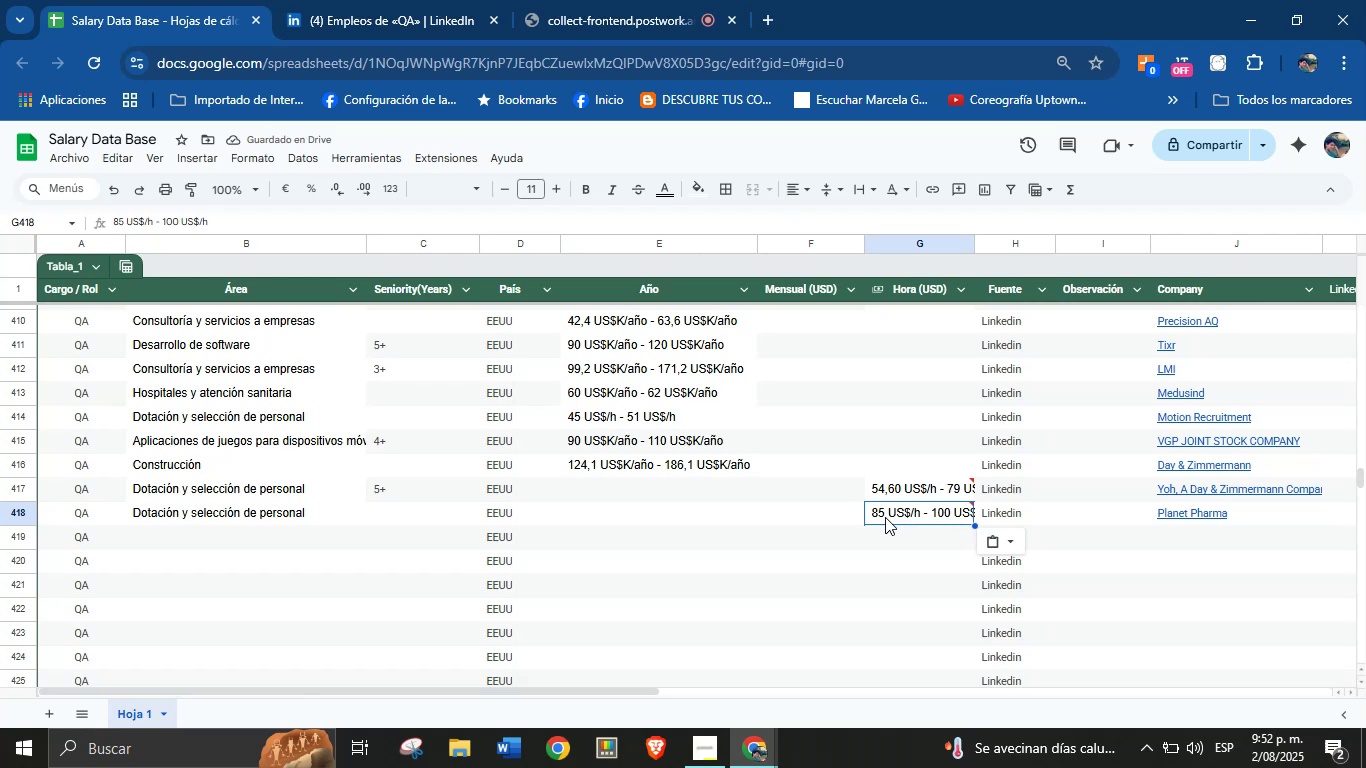 
wait(7.39)
 